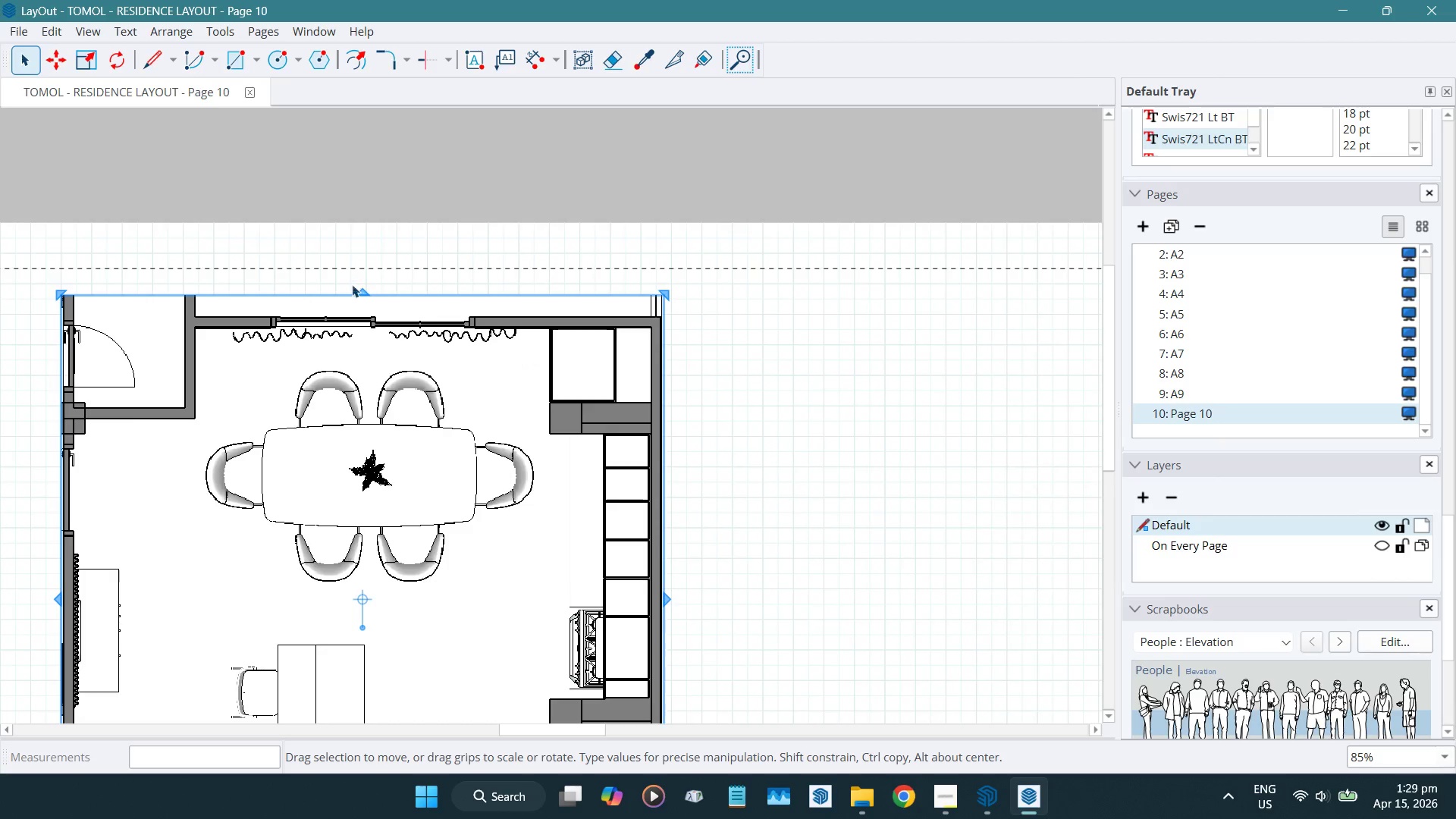 
left_click_drag(start_coordinate=[362, 291], to_coordinate=[706, 169])
 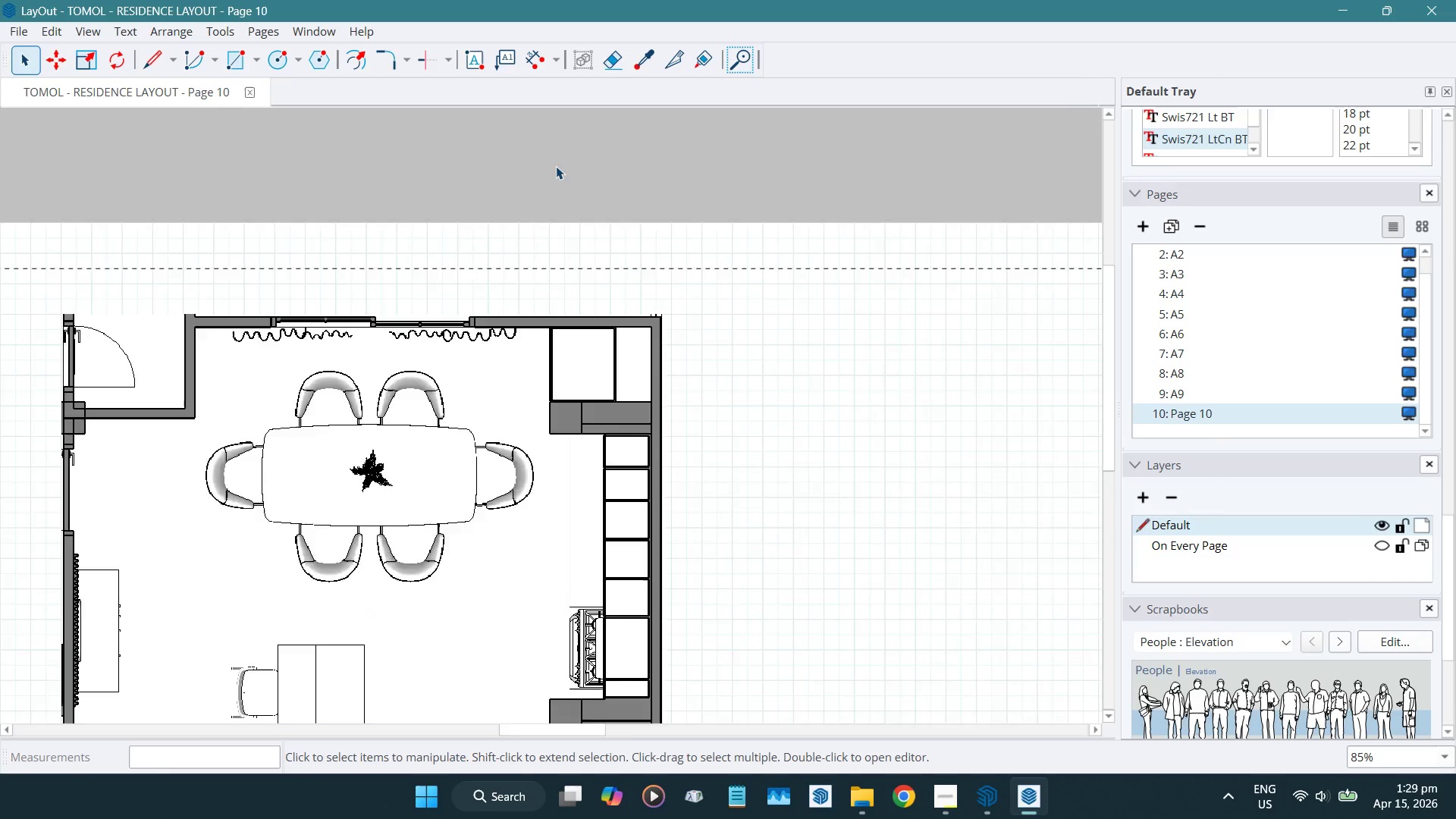 
scroll: coordinate [553, 166], scroll_direction: down, amount: 3.0
 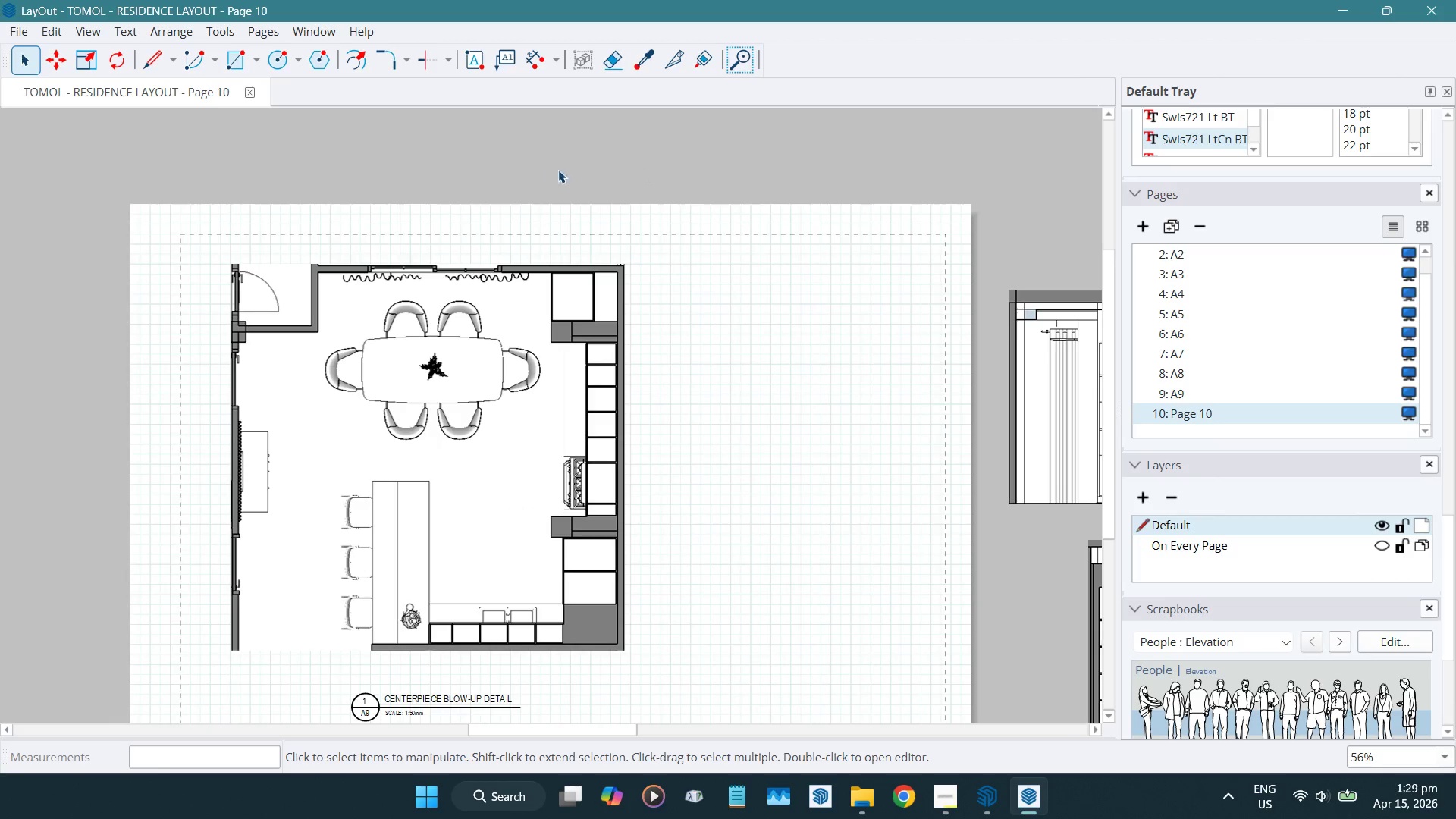 
scroll: coordinate [564, 343], scroll_direction: up, amount: 12.0
 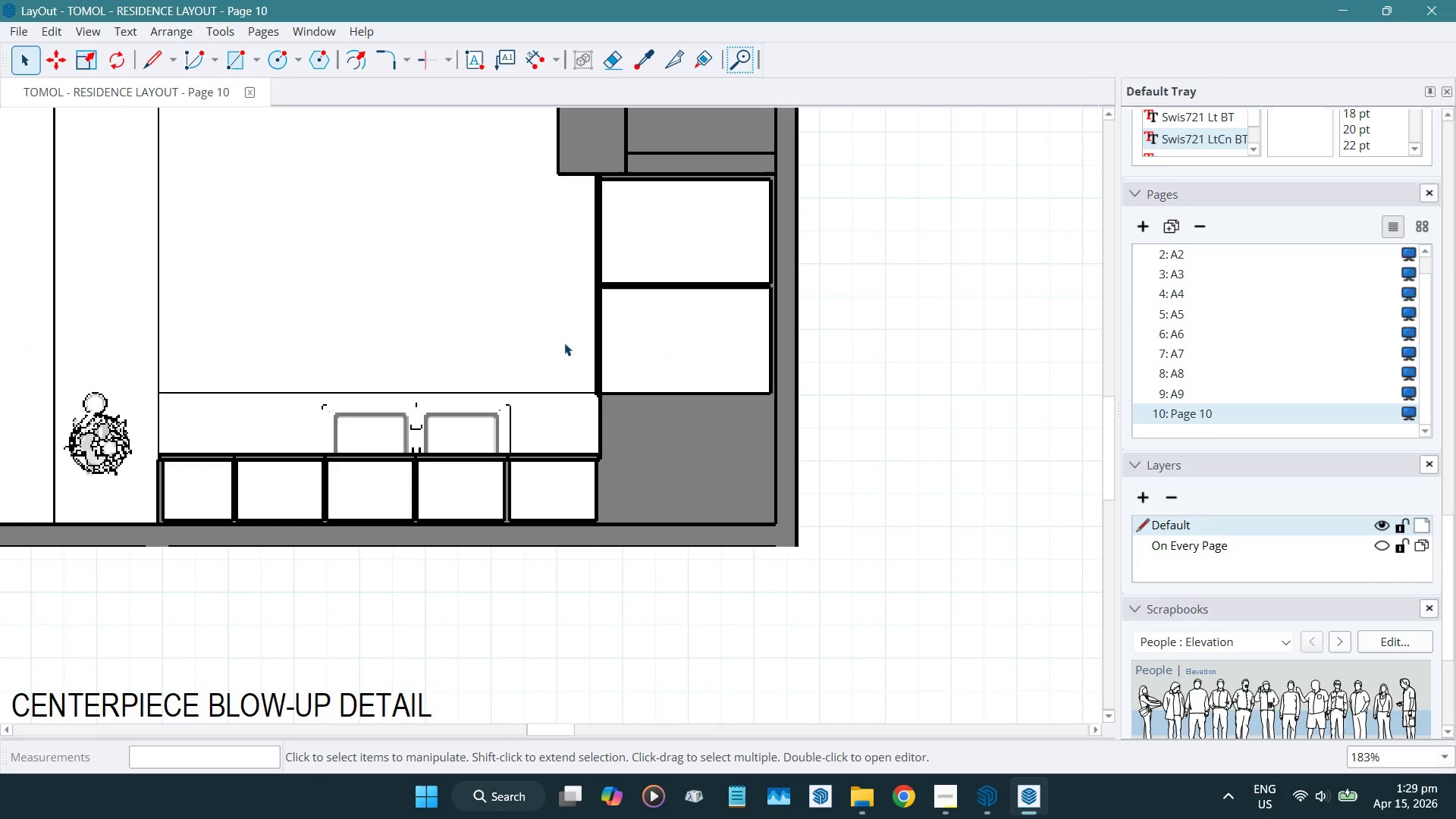 
left_click([564, 344])
 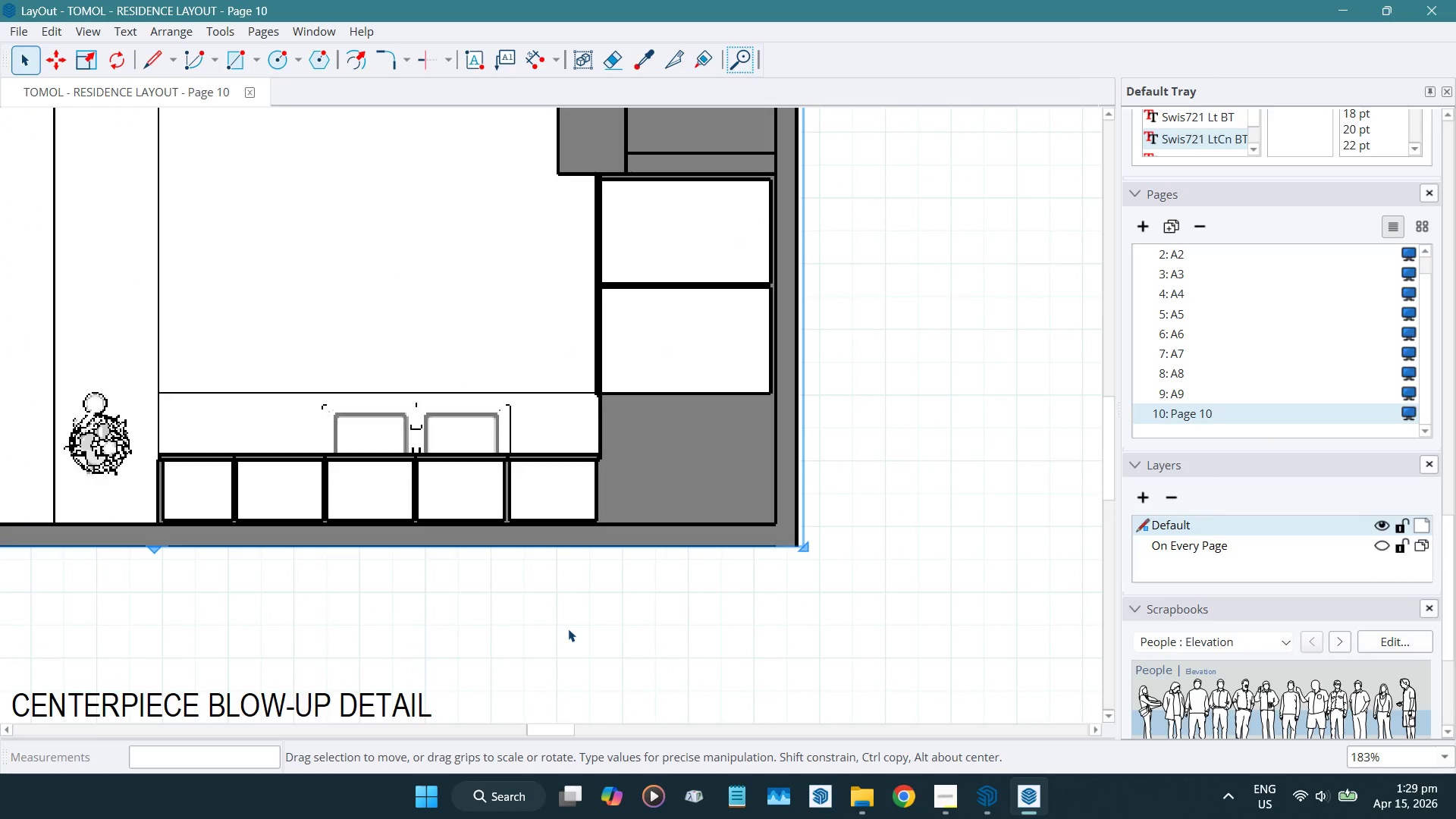 
key(ArrowDown)
 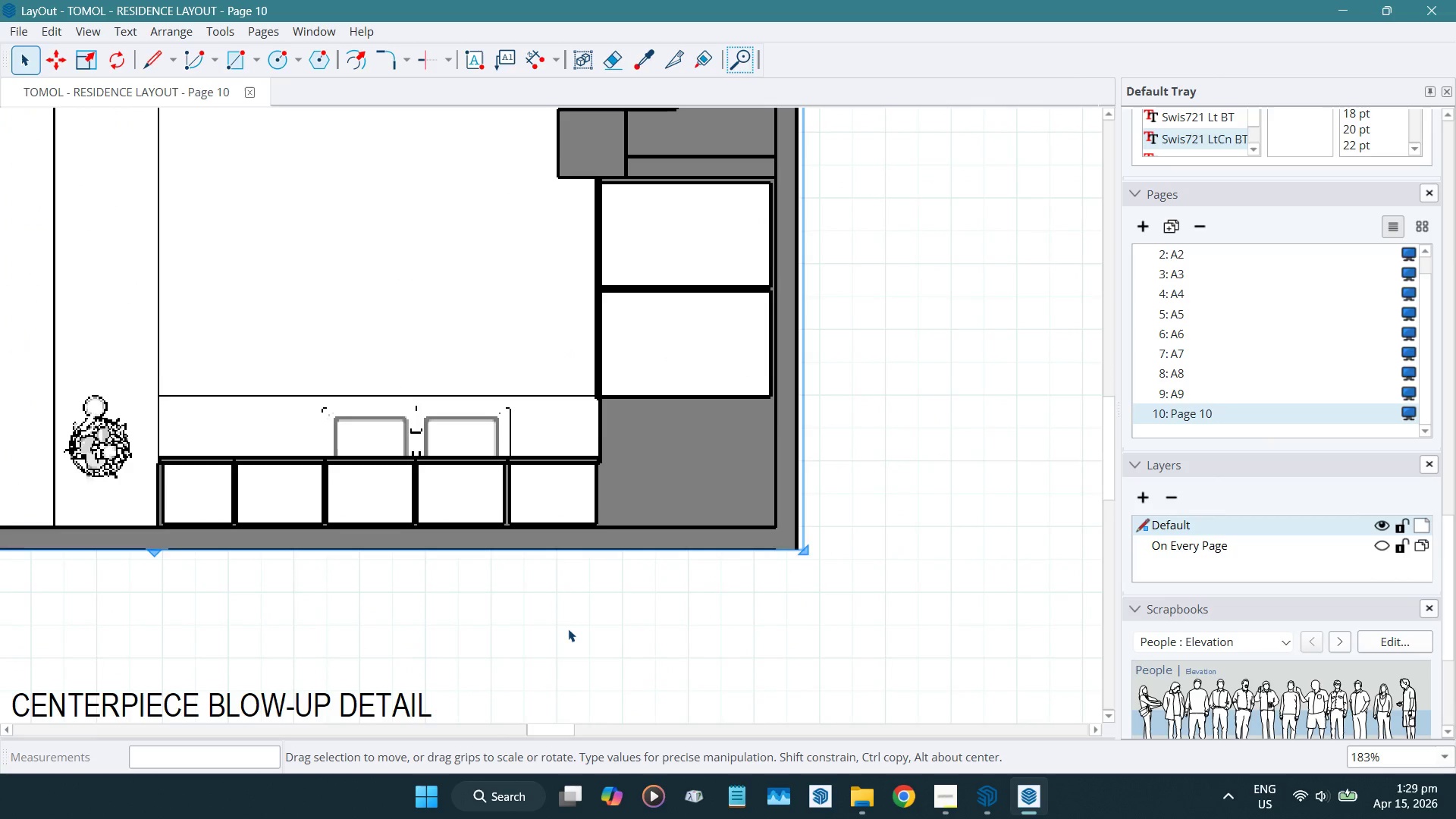 
key(ArrowDown)
 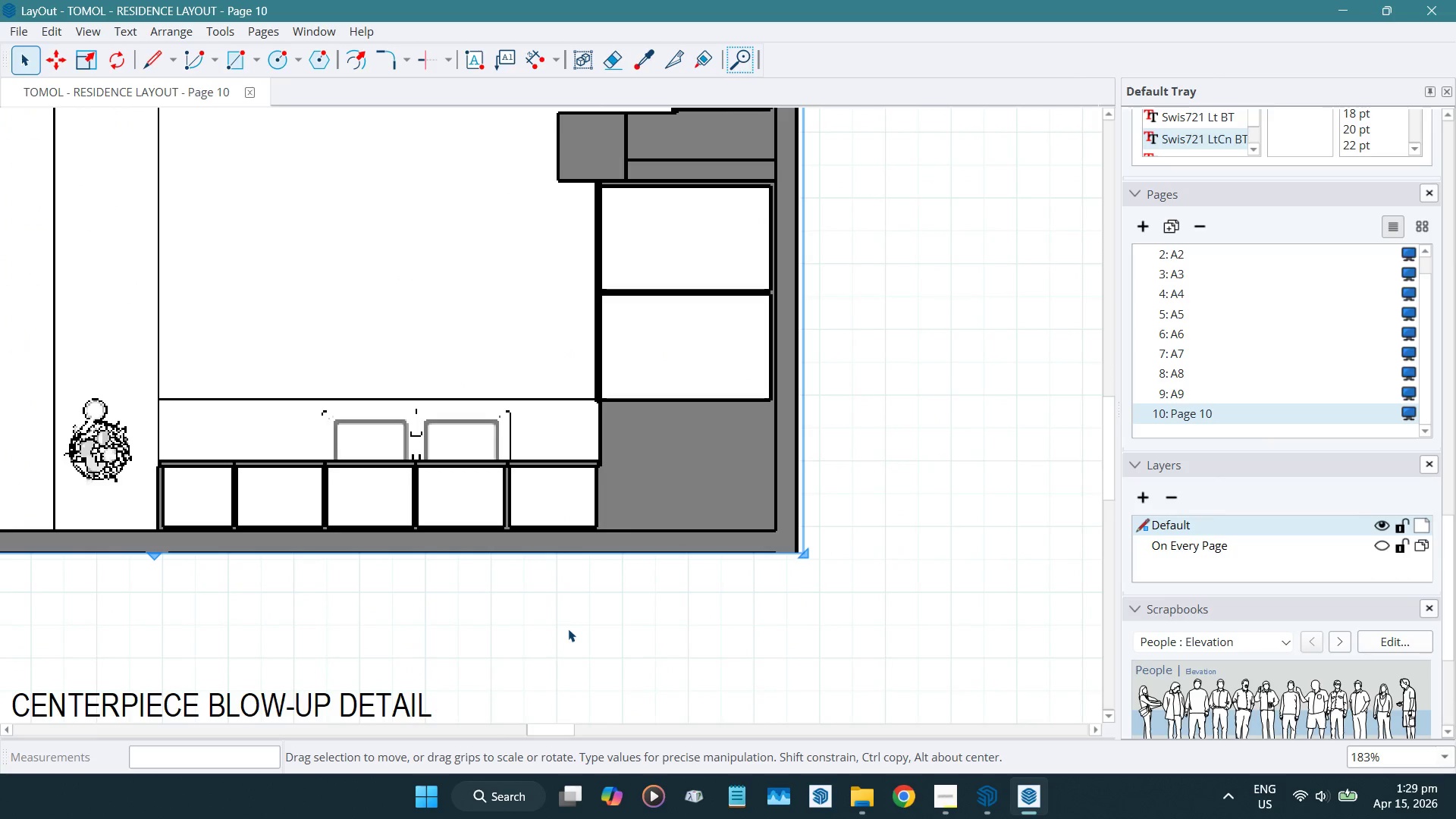 
key(ArrowDown)
 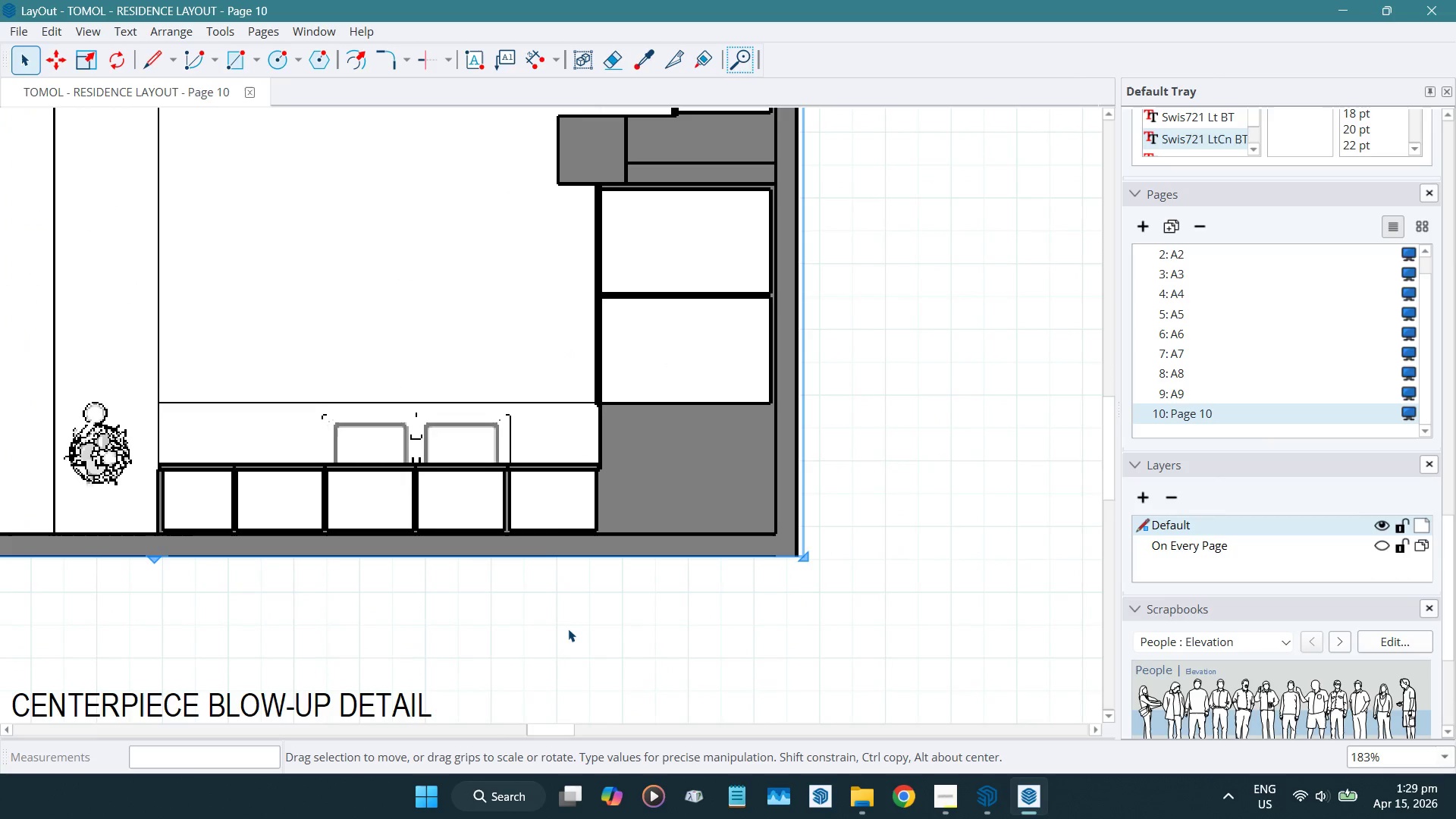 
key(ArrowUp)
 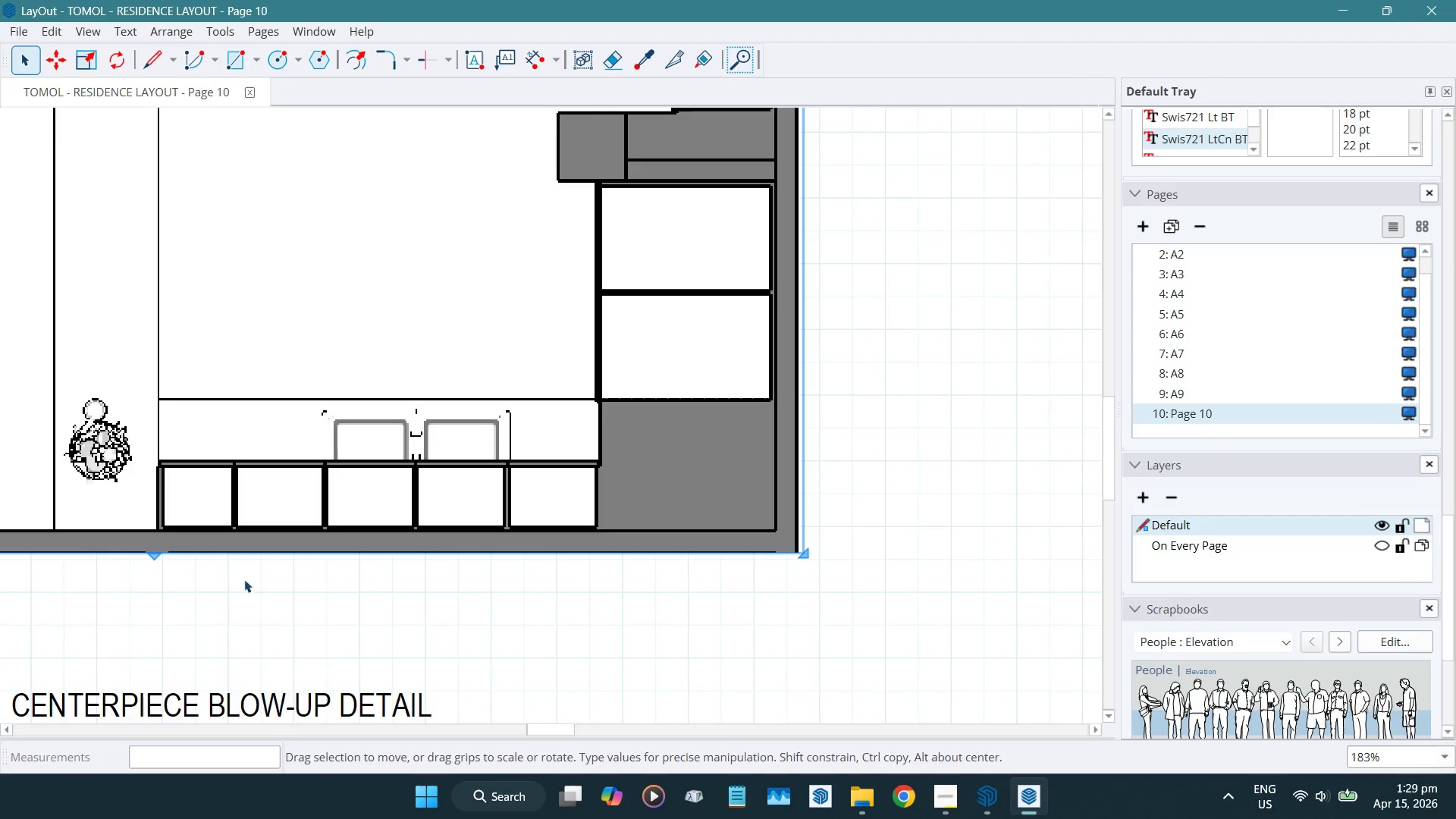 
scroll: coordinate [136, 560], scroll_direction: up, amount: 6.0
 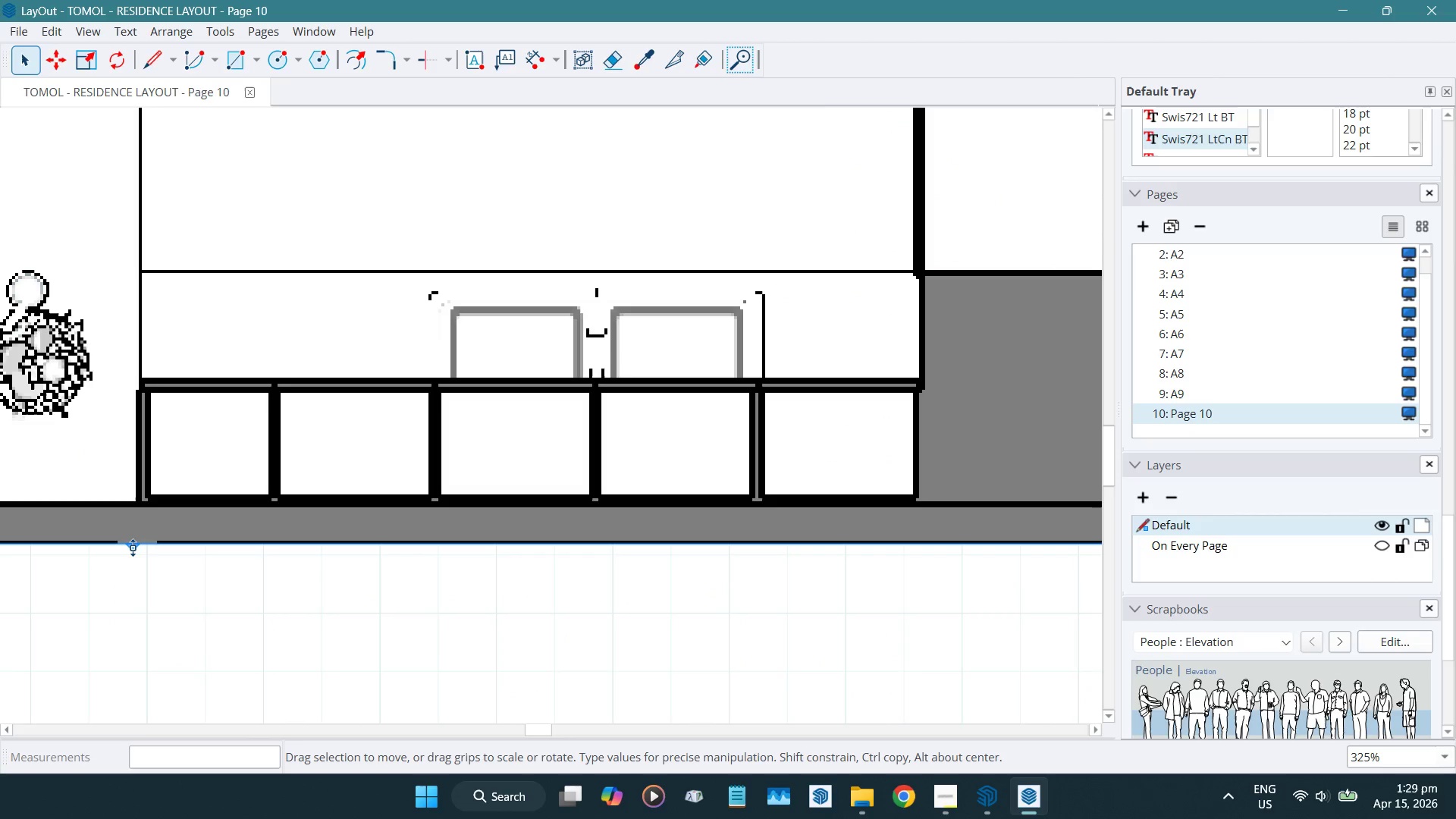 
left_click_drag(start_coordinate=[132, 547], to_coordinate=[155, 556])
 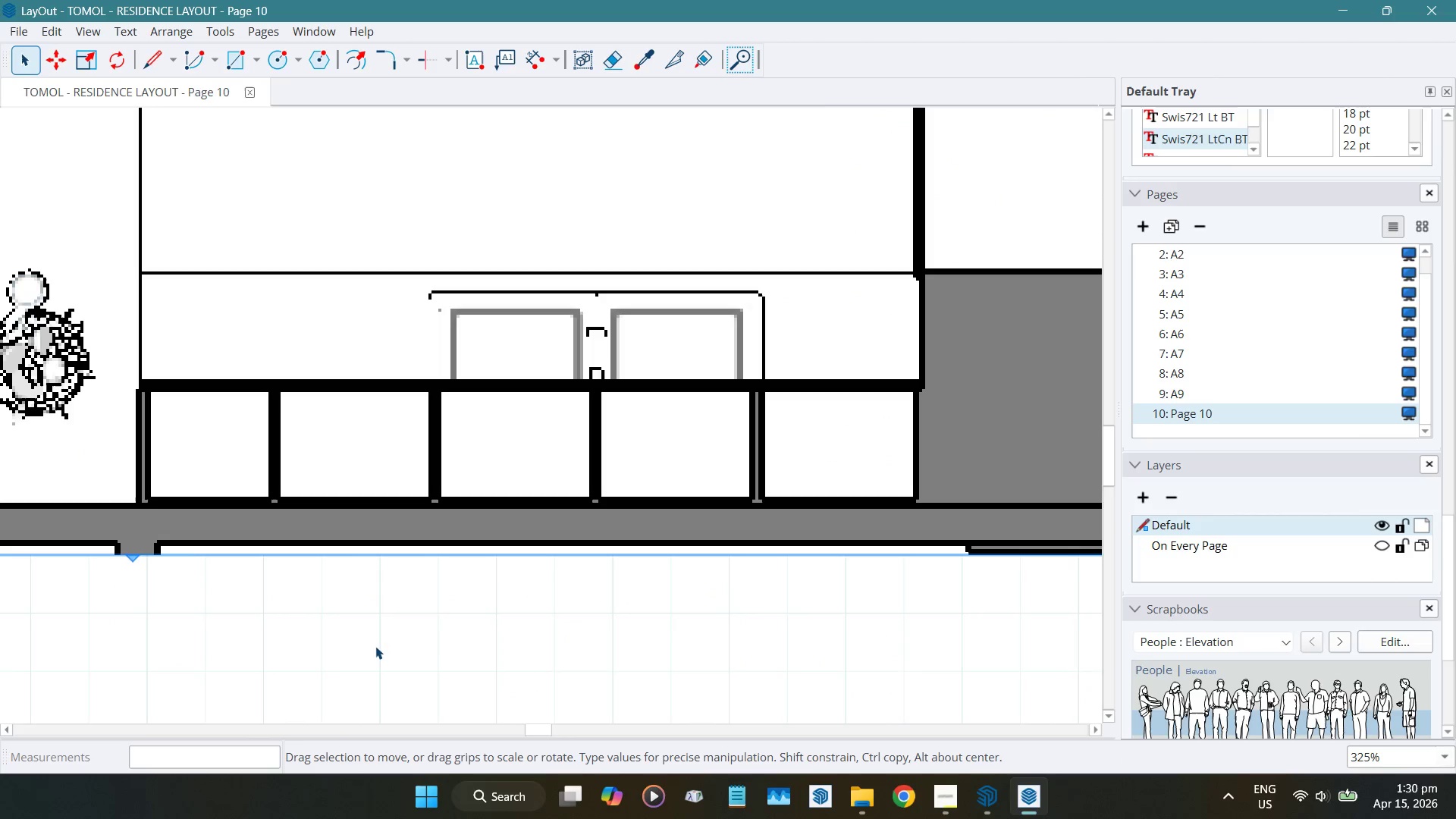 
left_click([375, 645])
 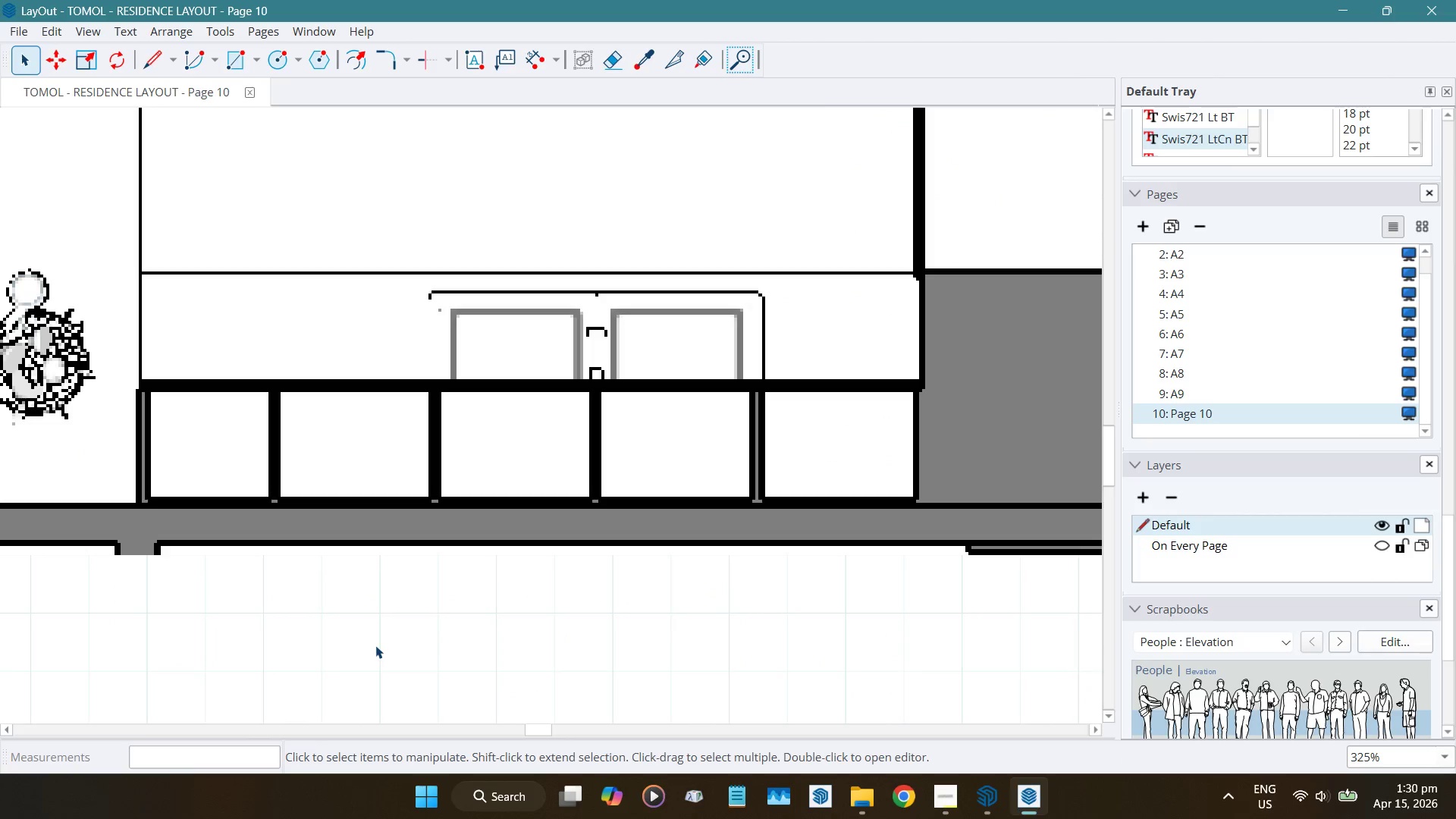 
scroll: coordinate [512, 617], scroll_direction: down, amount: 15.0
 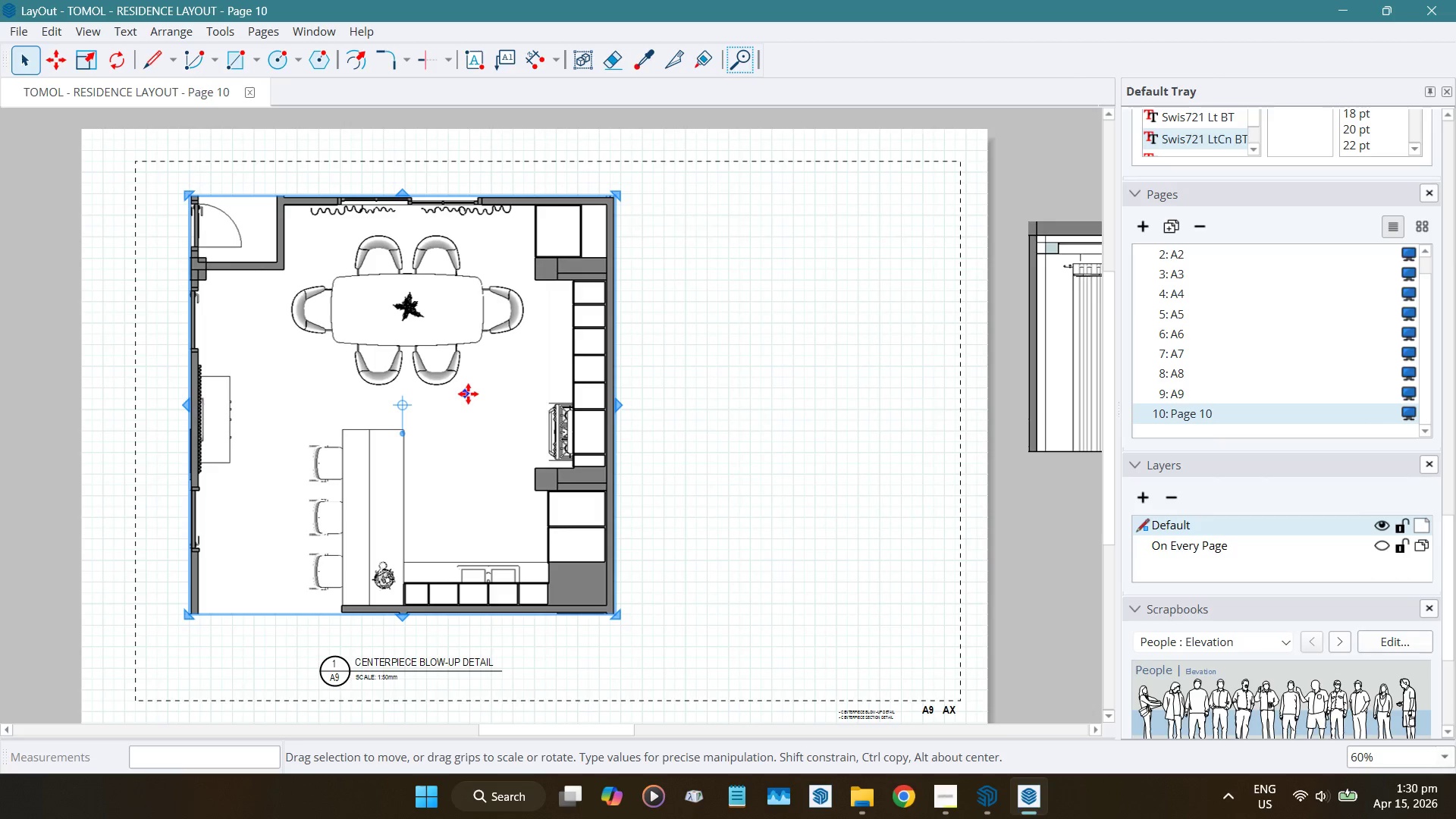 
wait(6.97)
 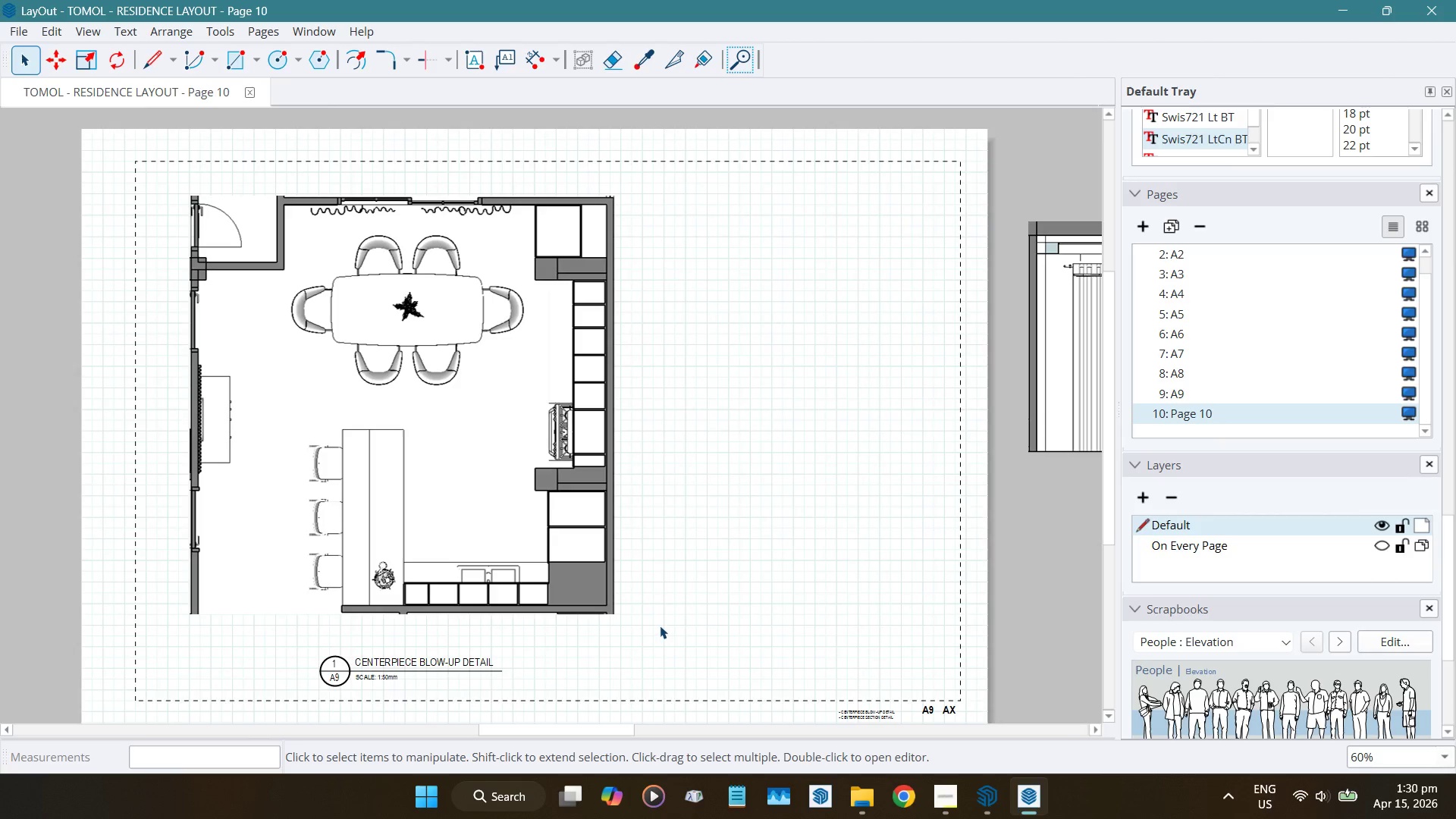 
double_click([1172, 410])
 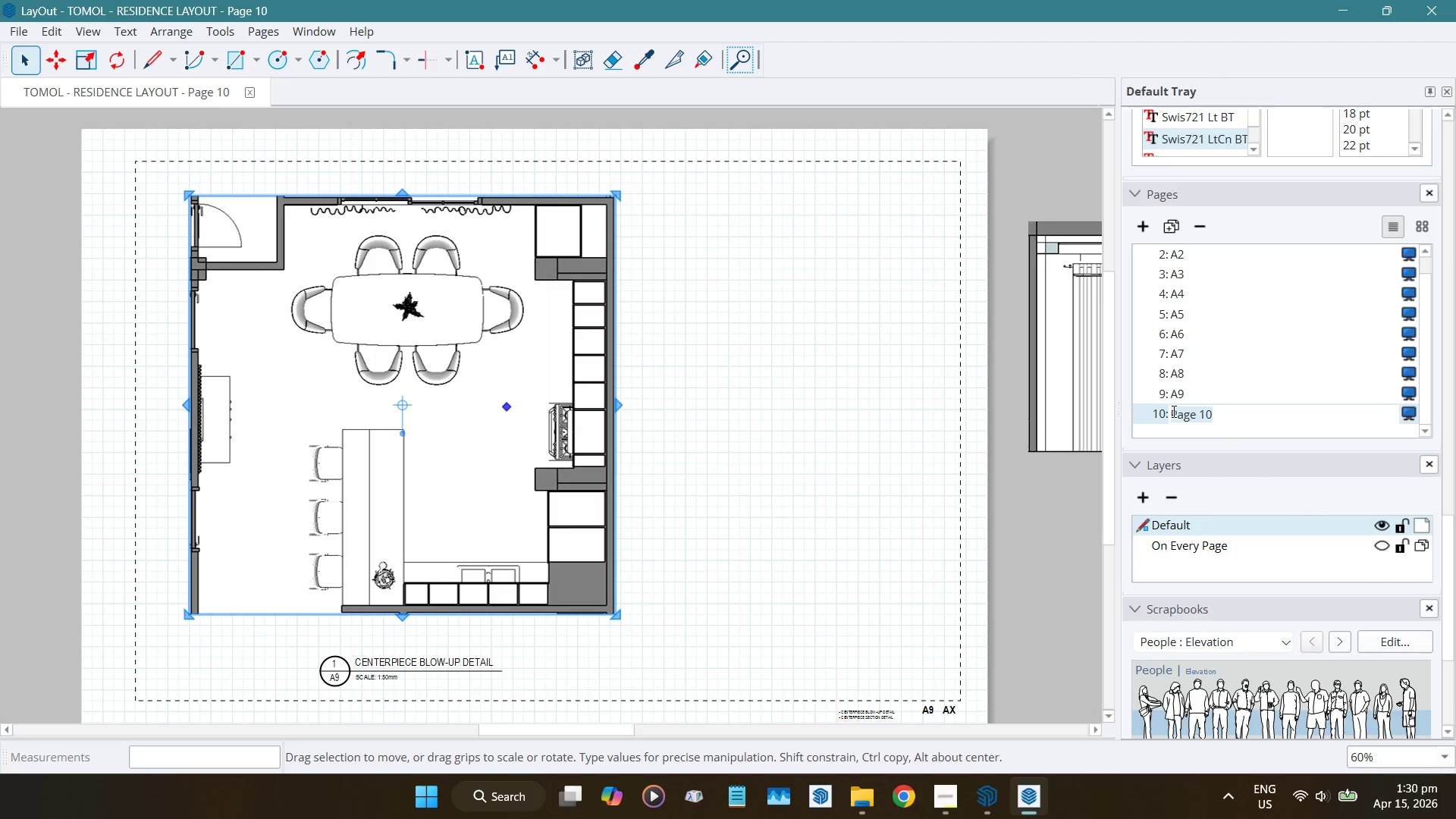 
type(a10)
 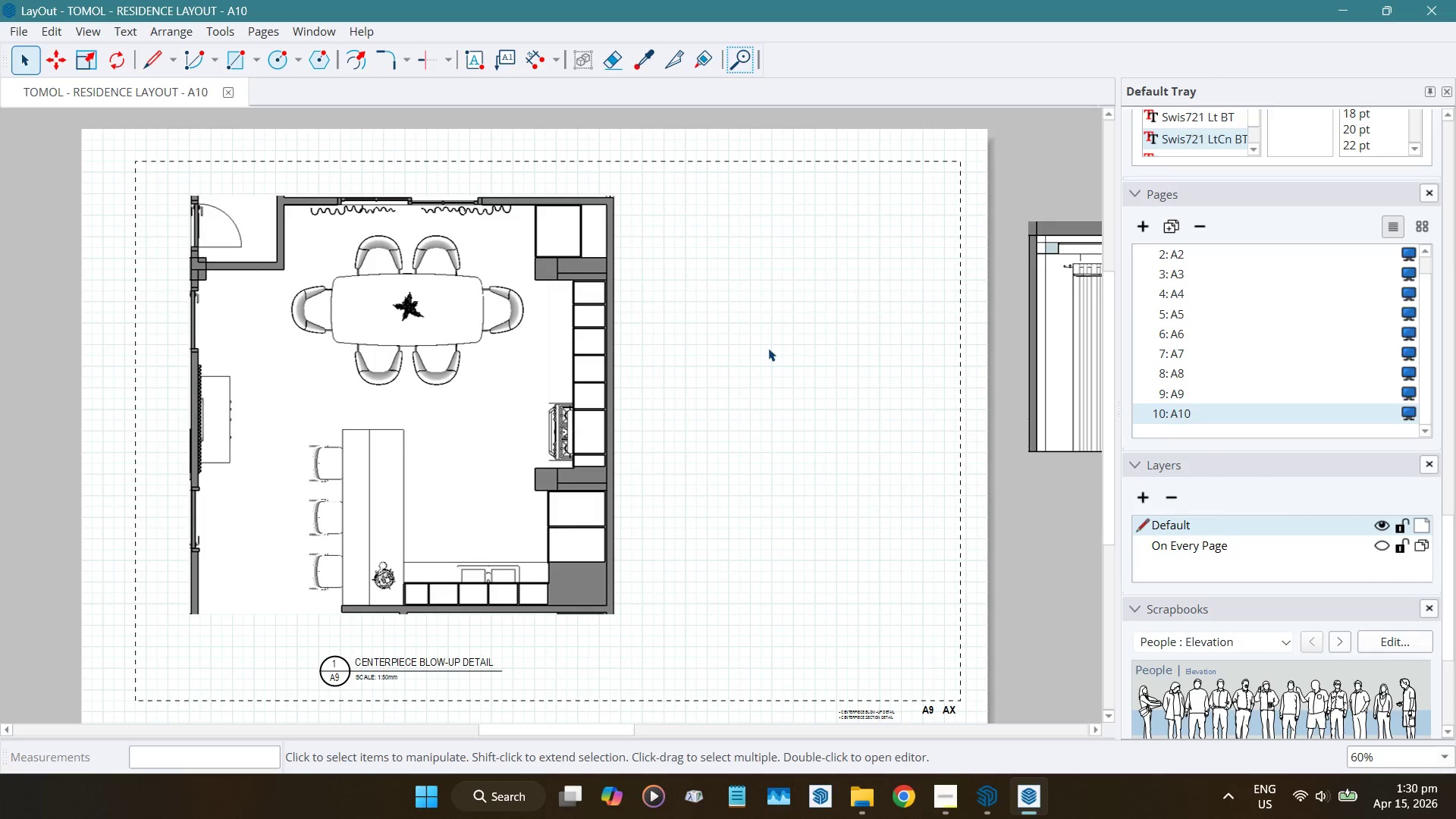 
left_click([492, 432])
 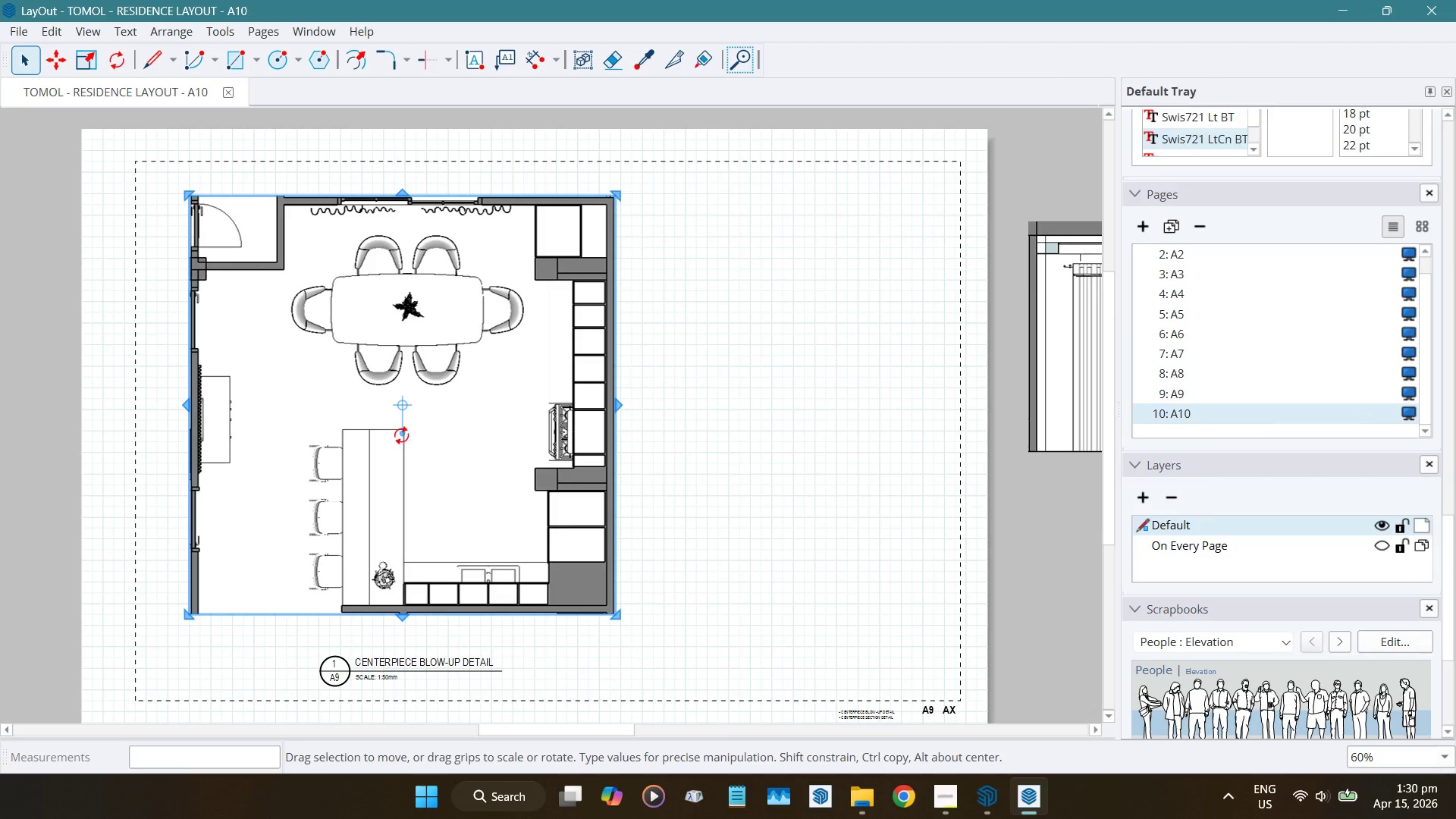 
left_click_drag(start_coordinate=[402, 435], to_coordinate=[516, 403])
 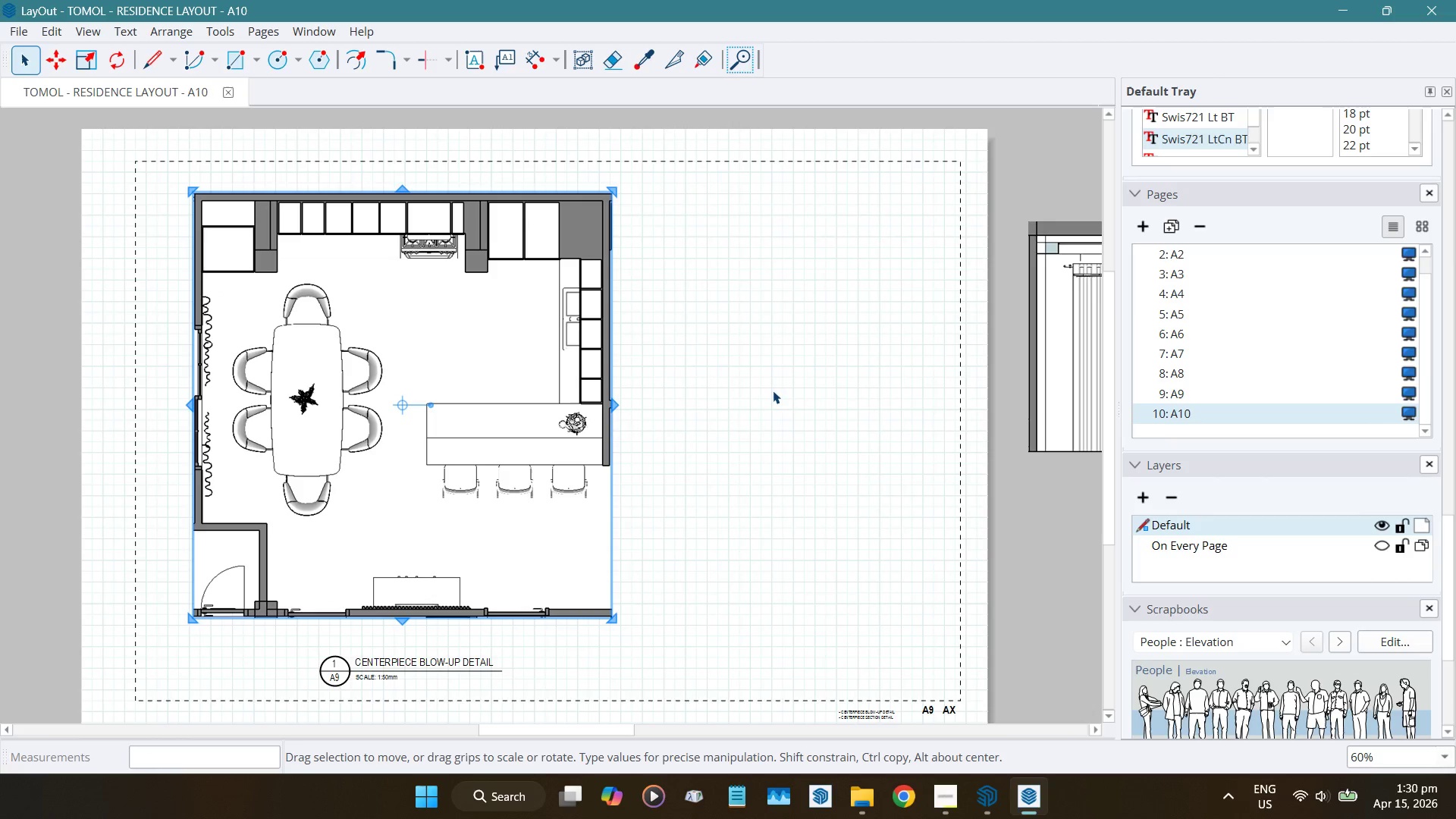 
left_click([773, 391])
 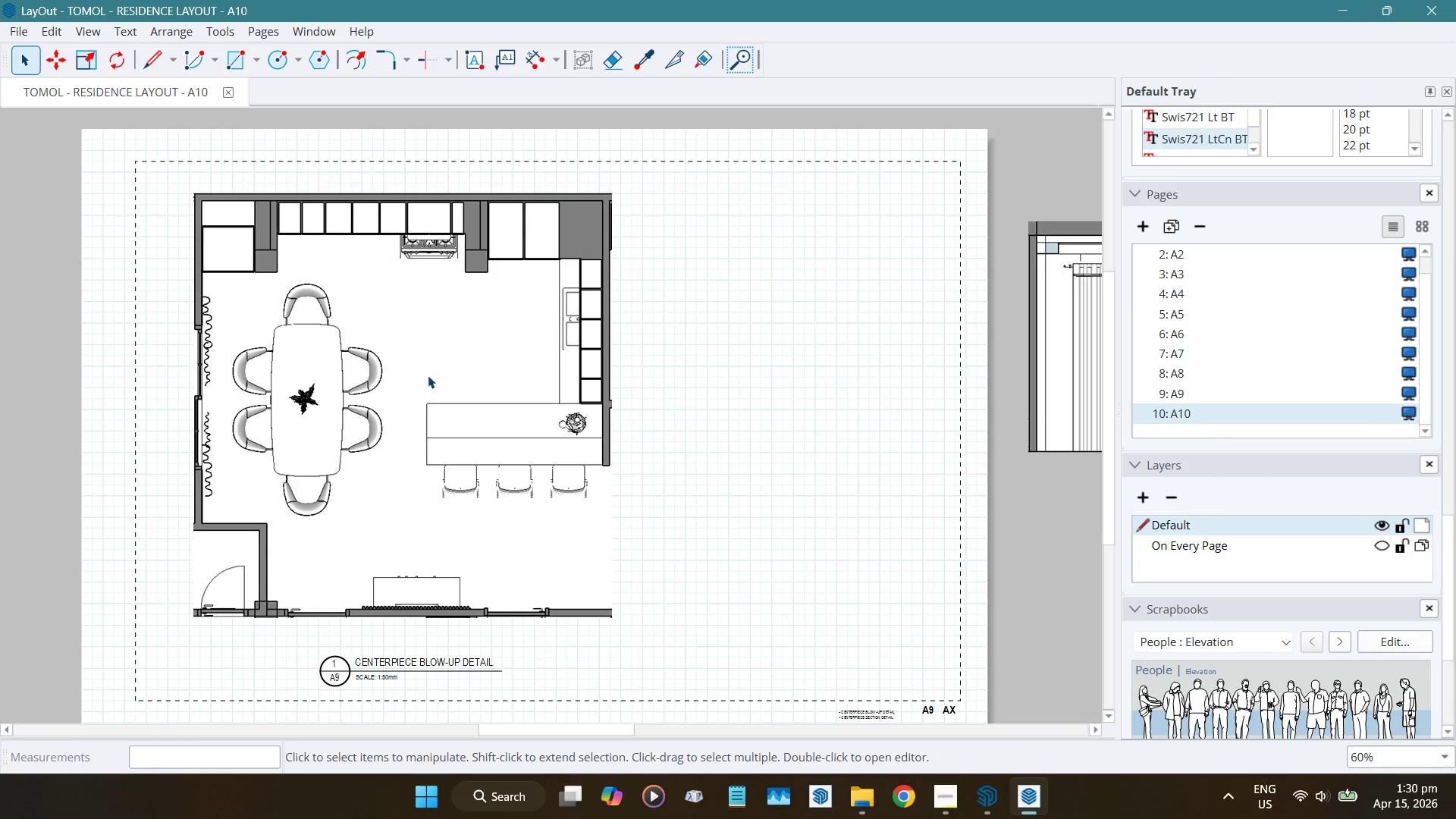 
scroll: coordinate [1385, 296], scroll_direction: up, amount: 20.0
 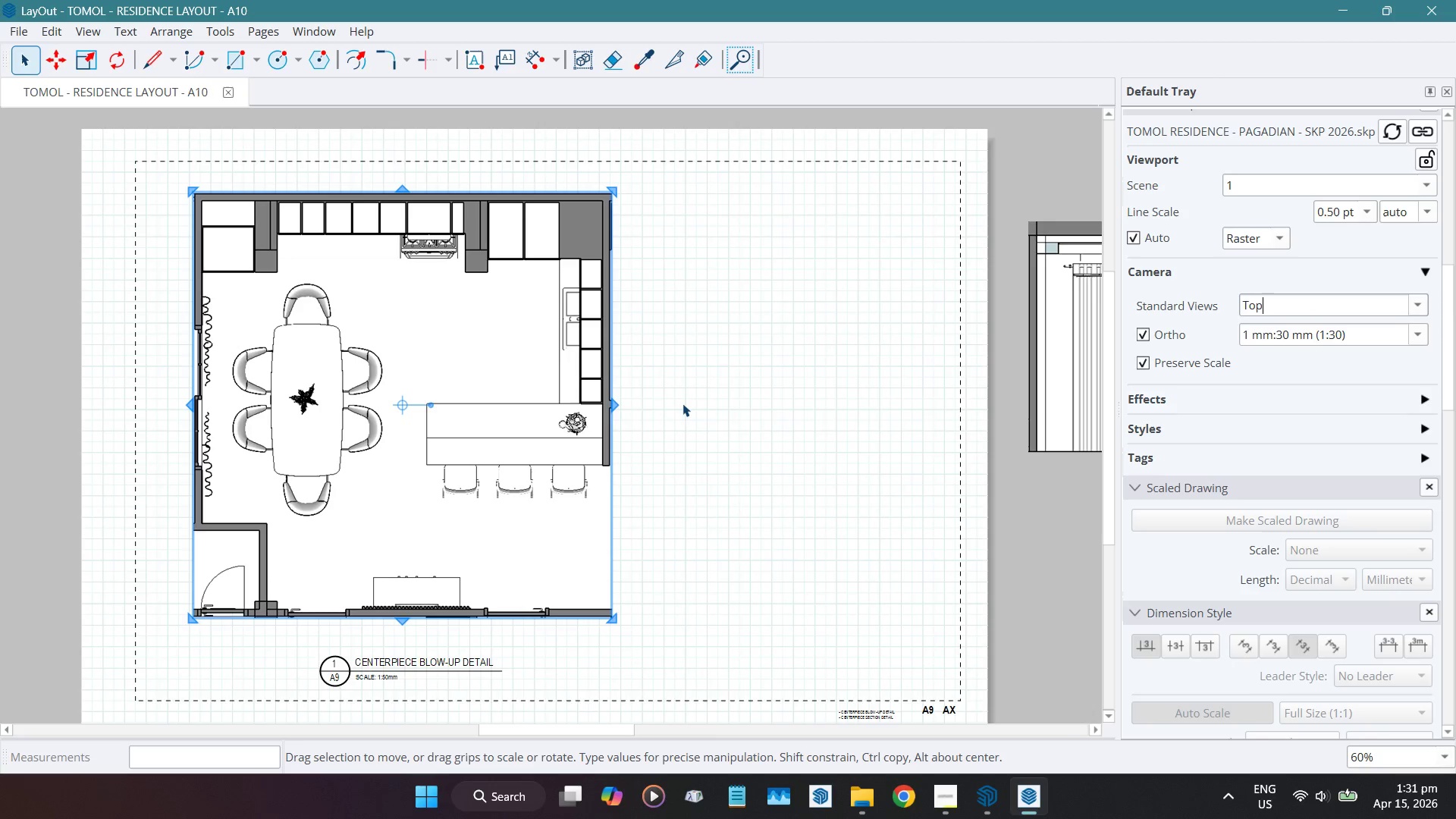 
wait(38.73)
 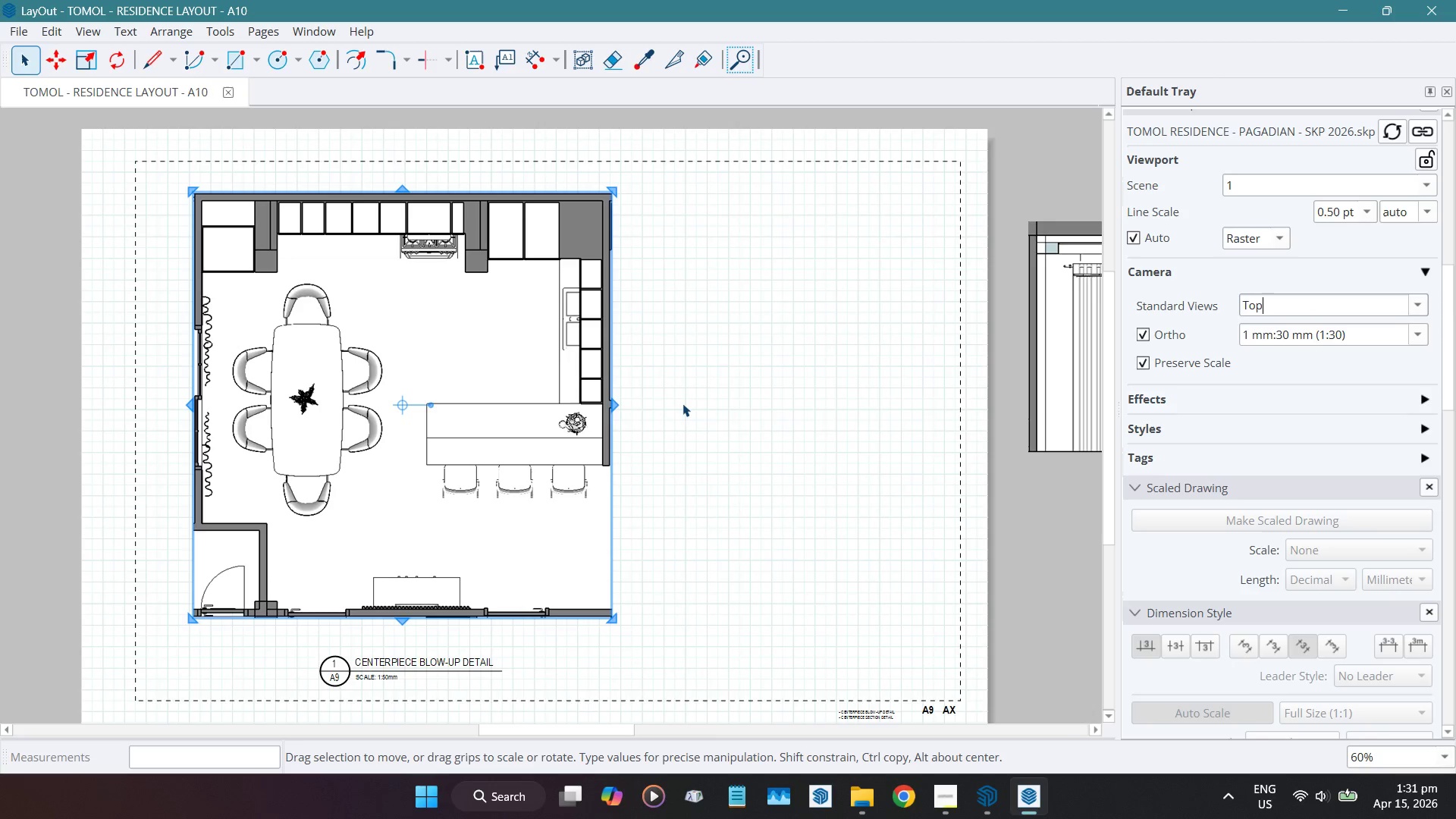 
left_click([1112, 708])
 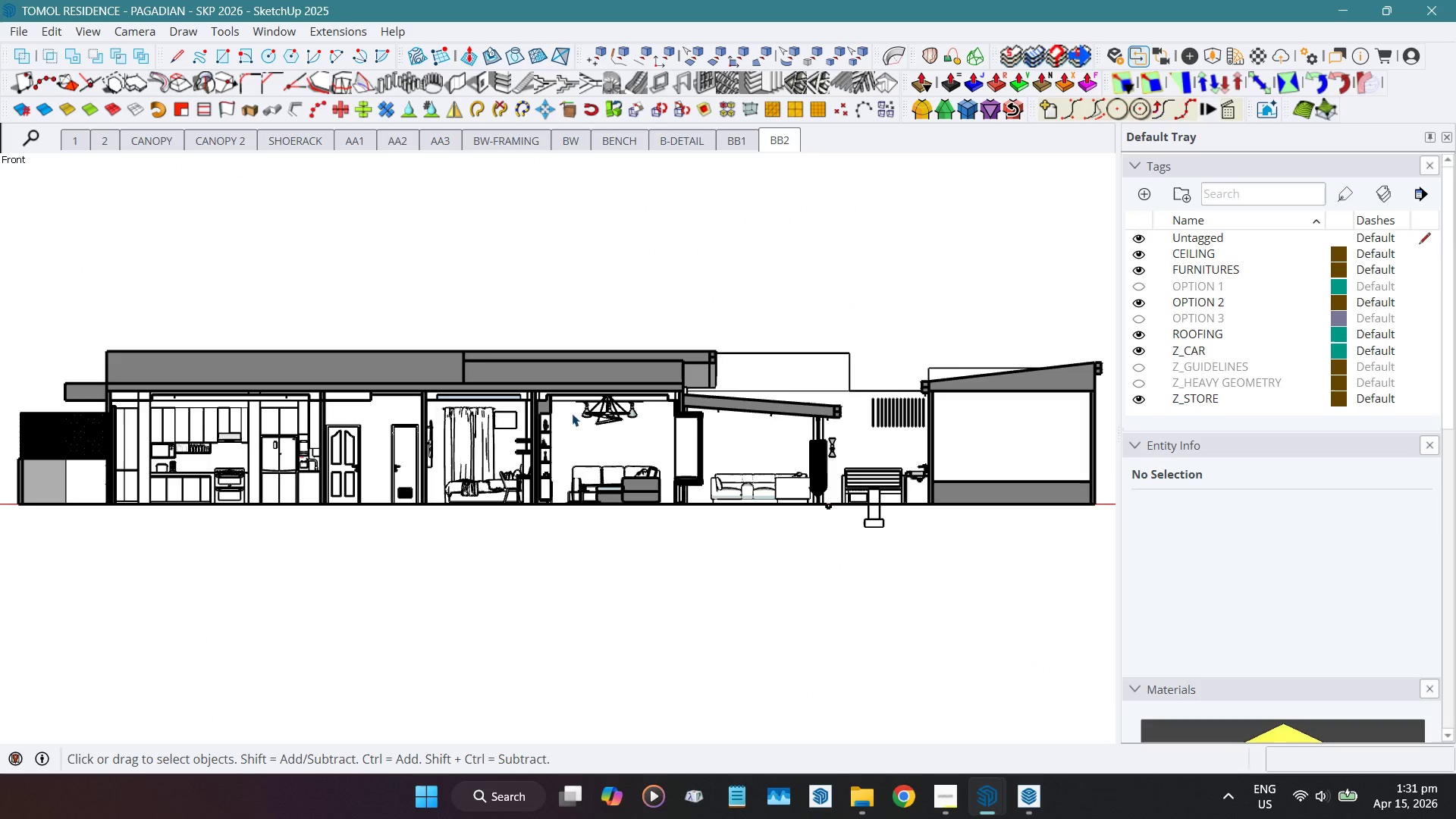 
middle_click([221, 179])
 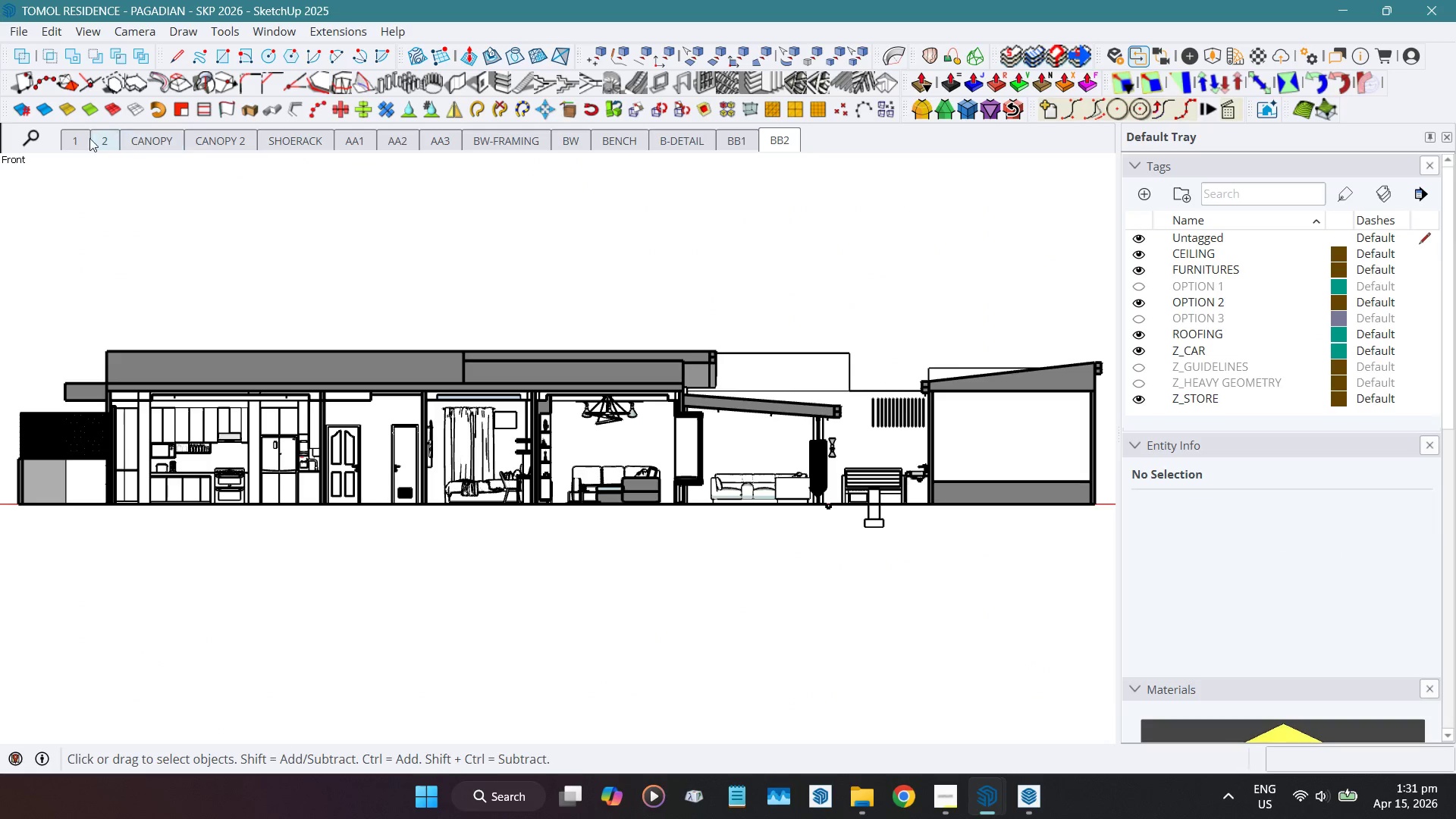 
left_click([61, 139])
 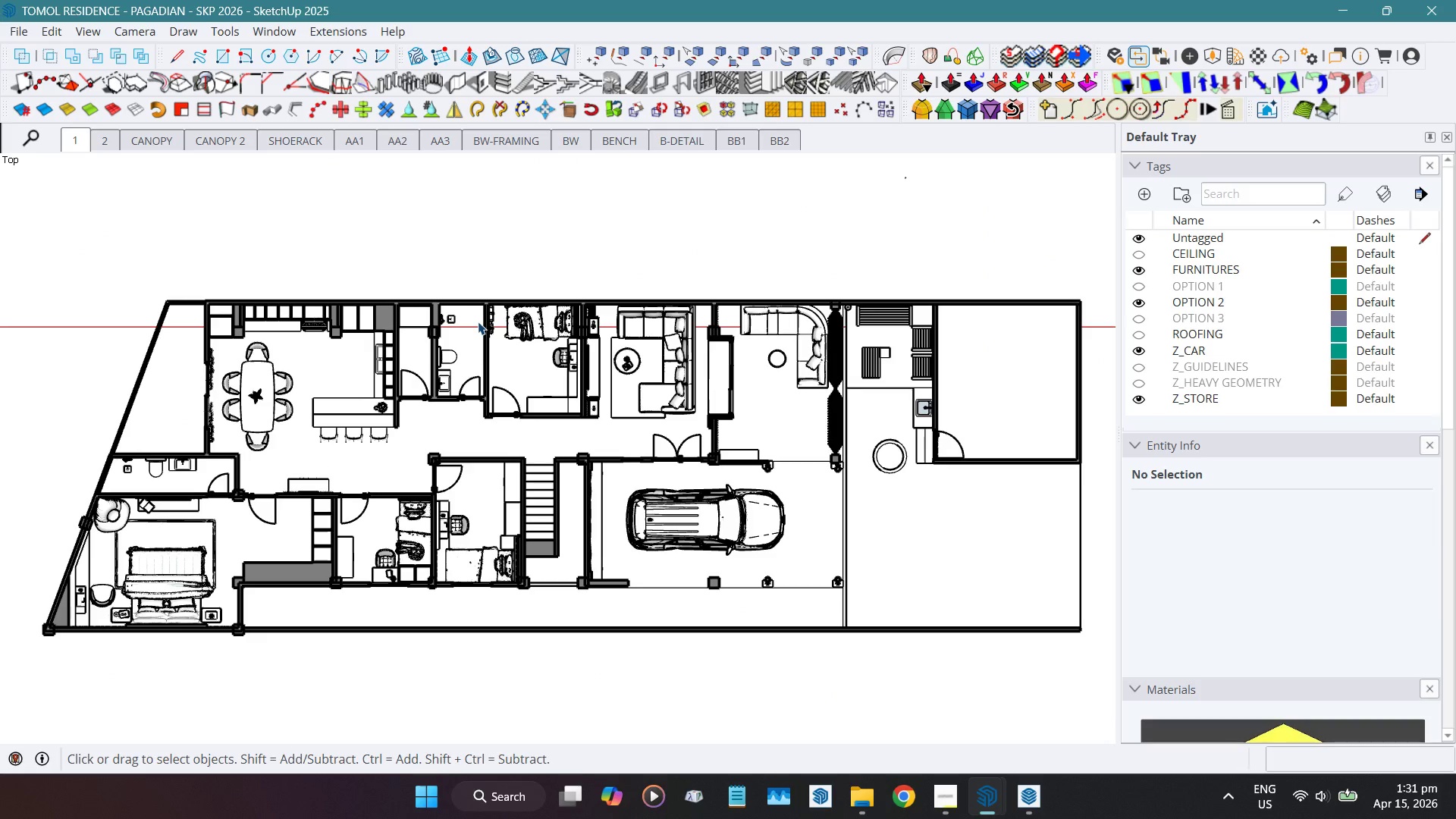 
scroll: coordinate [434, 326], scroll_direction: up, amount: 12.0
 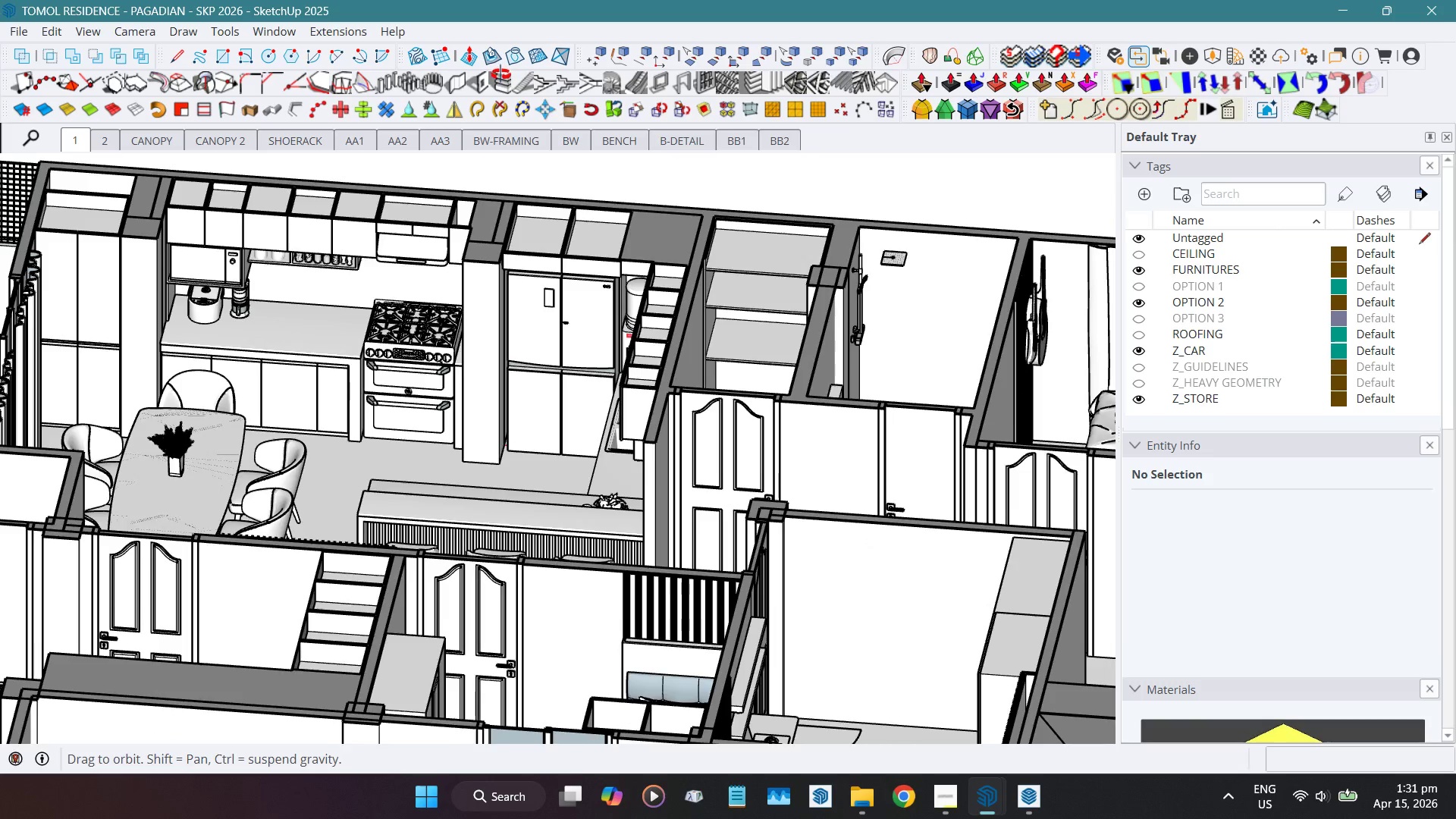 
scroll: coordinate [489, 390], scroll_direction: down, amount: 2.0
 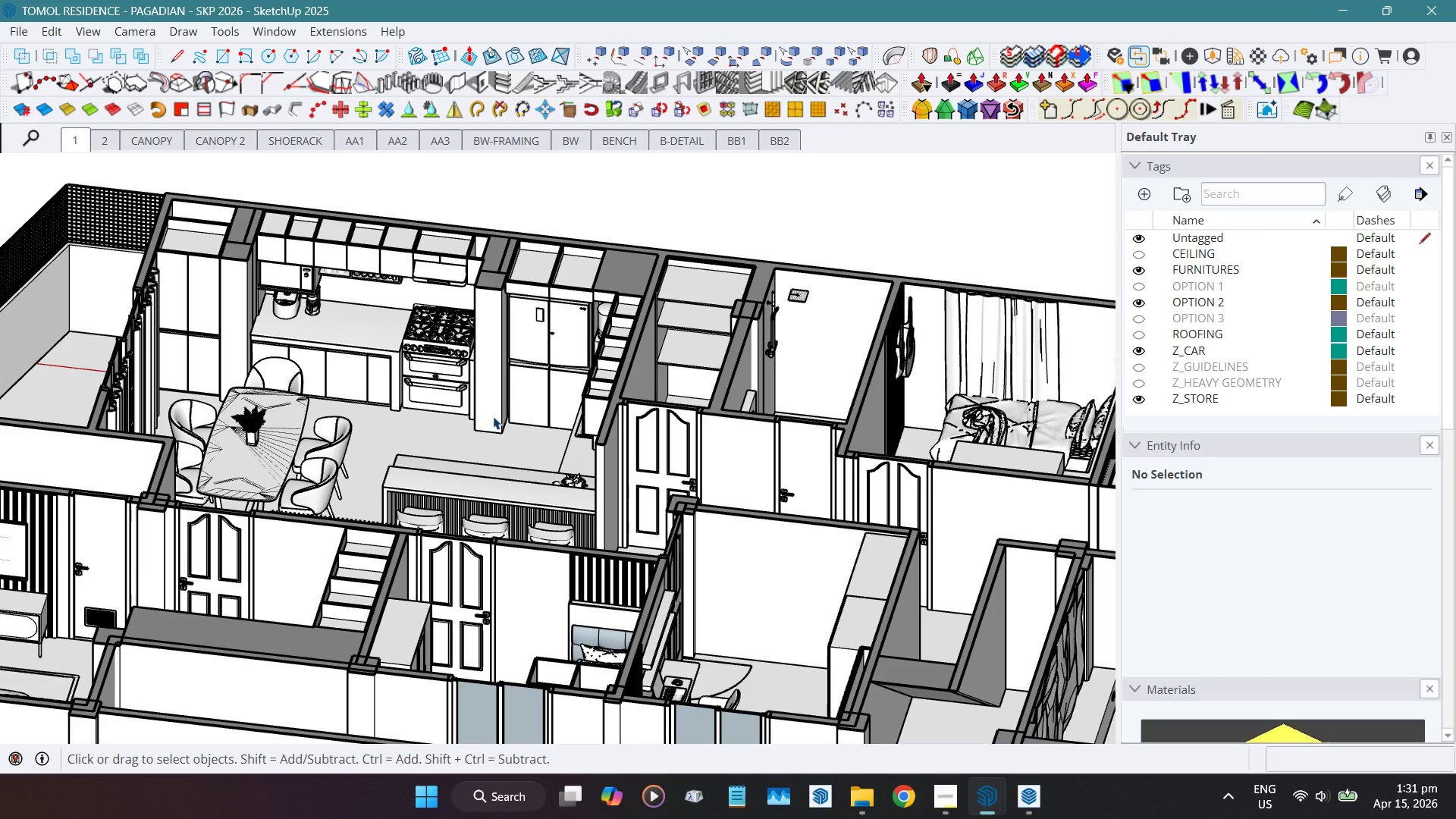 
key(Alt+P)
 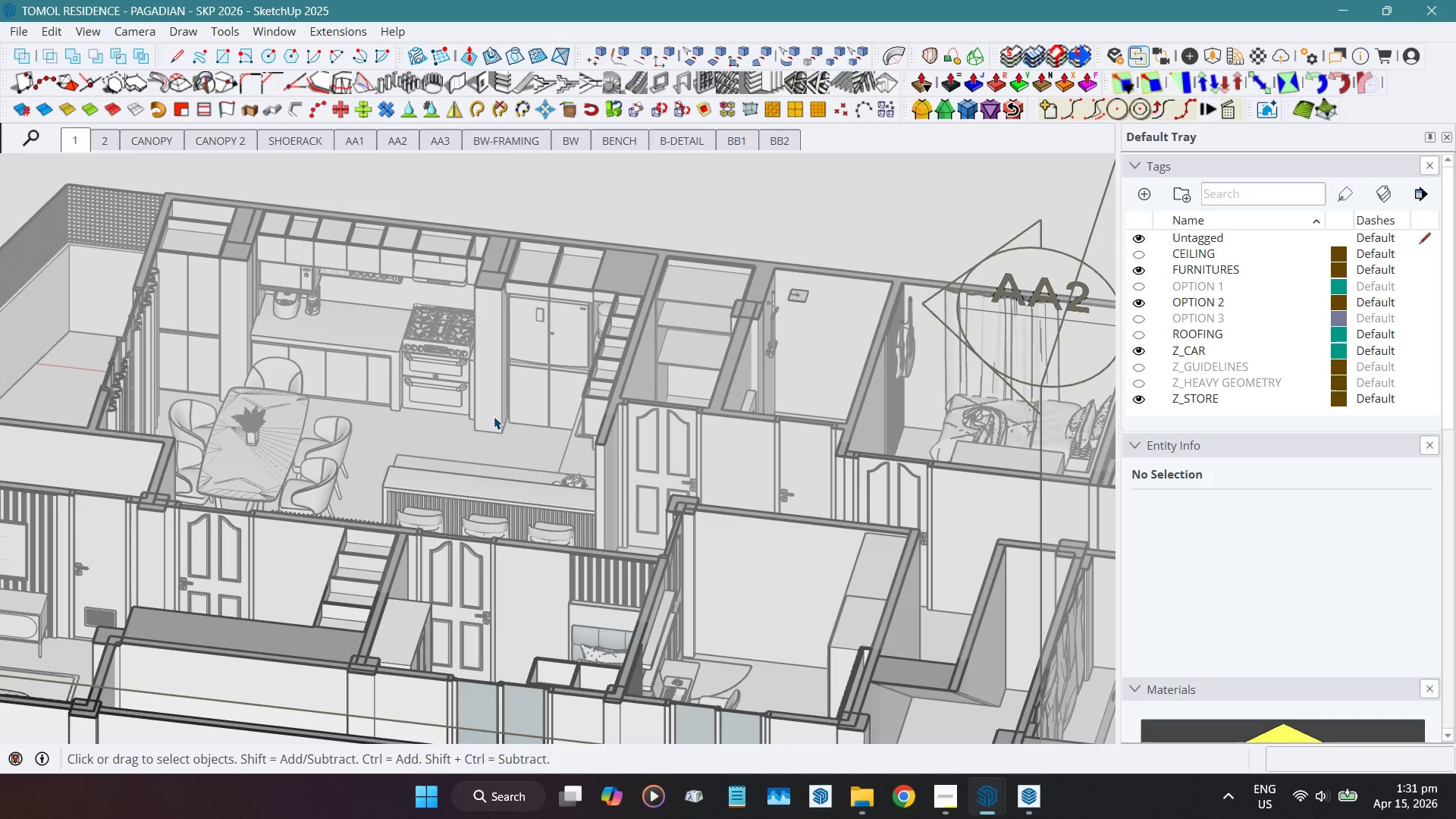 
scroll: coordinate [481, 416], scroll_direction: down, amount: 12.0
 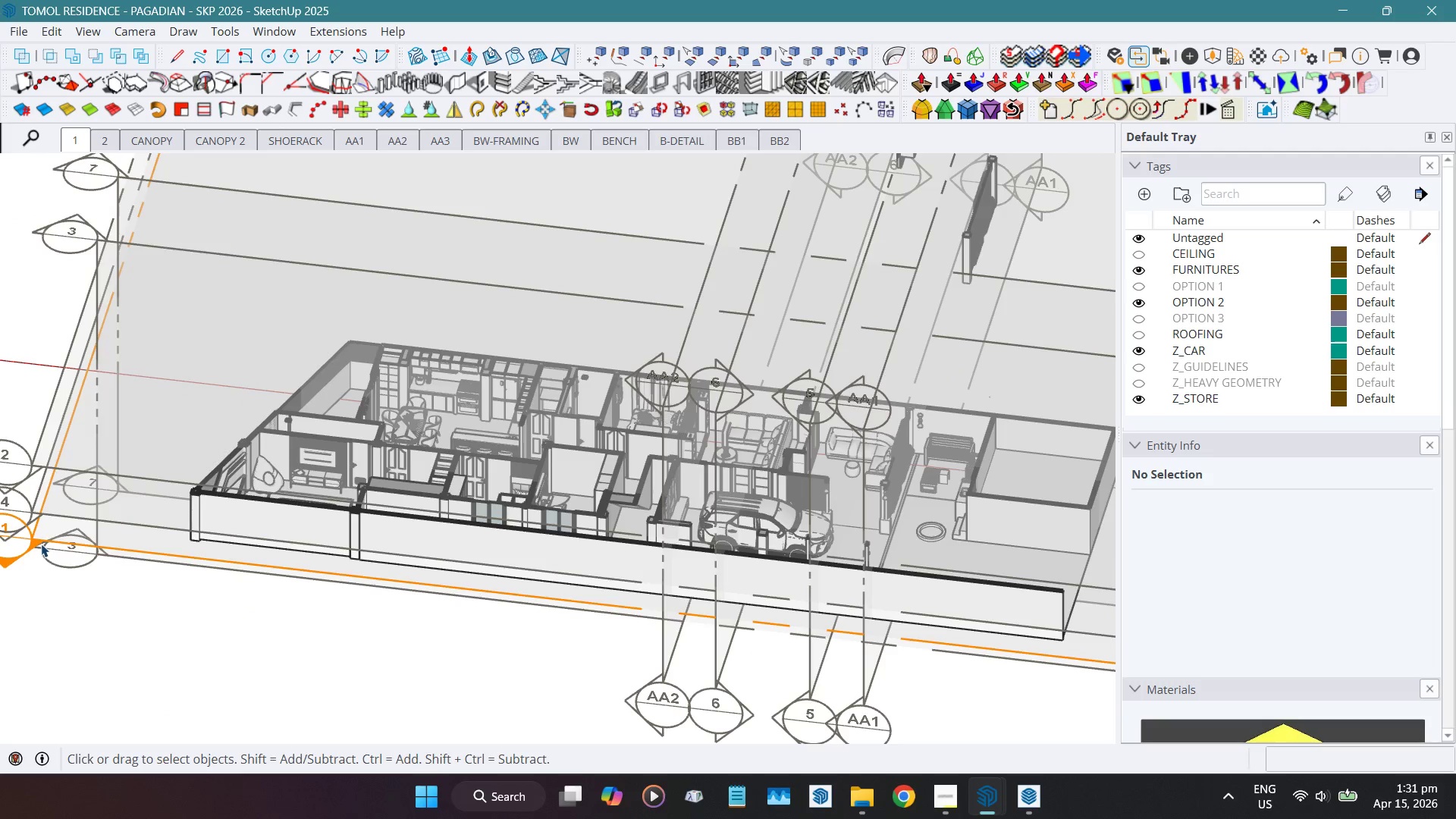 
left_click([34, 544])
 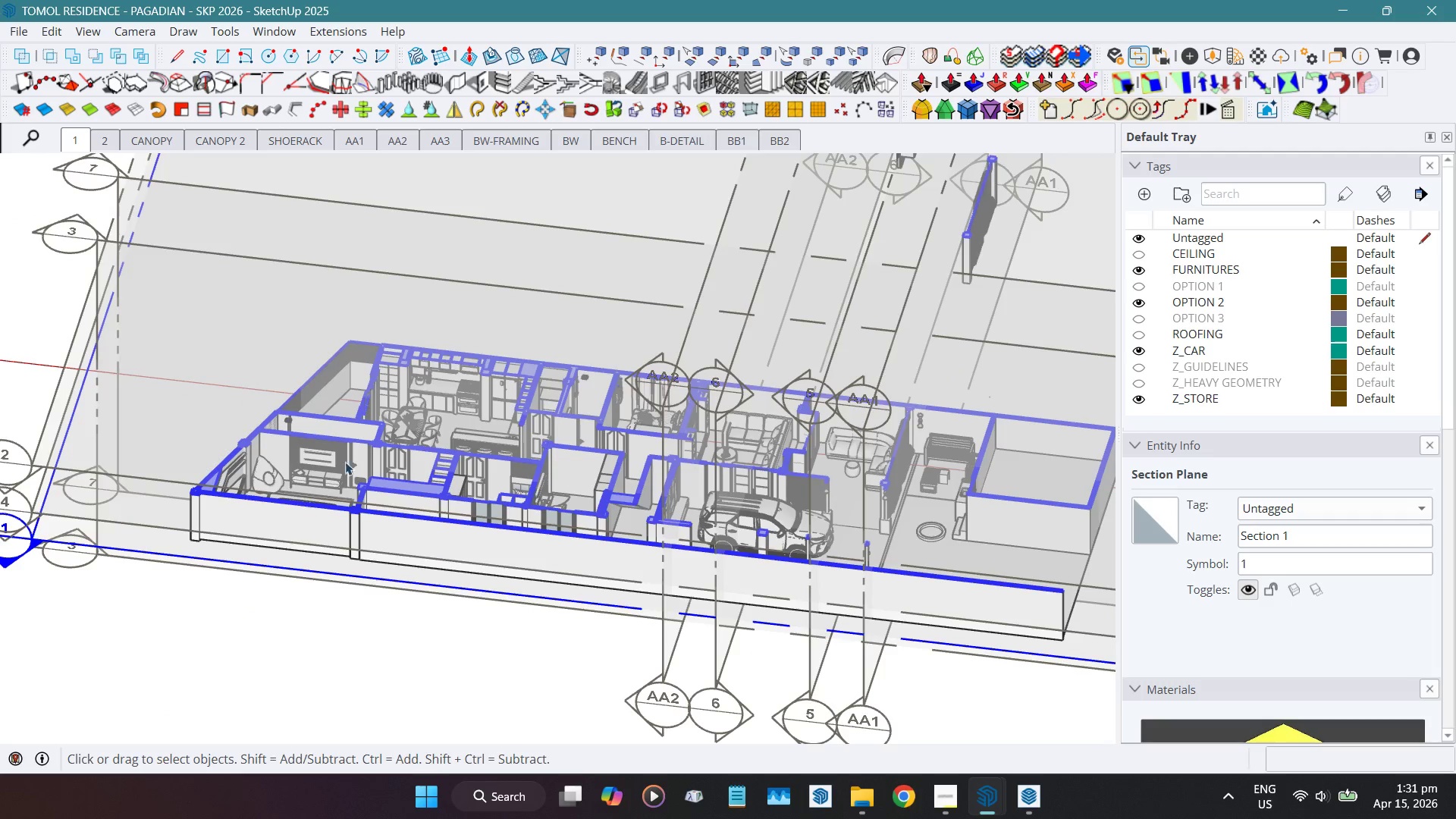 
scroll: coordinate [497, 418], scroll_direction: up, amount: 15.0
 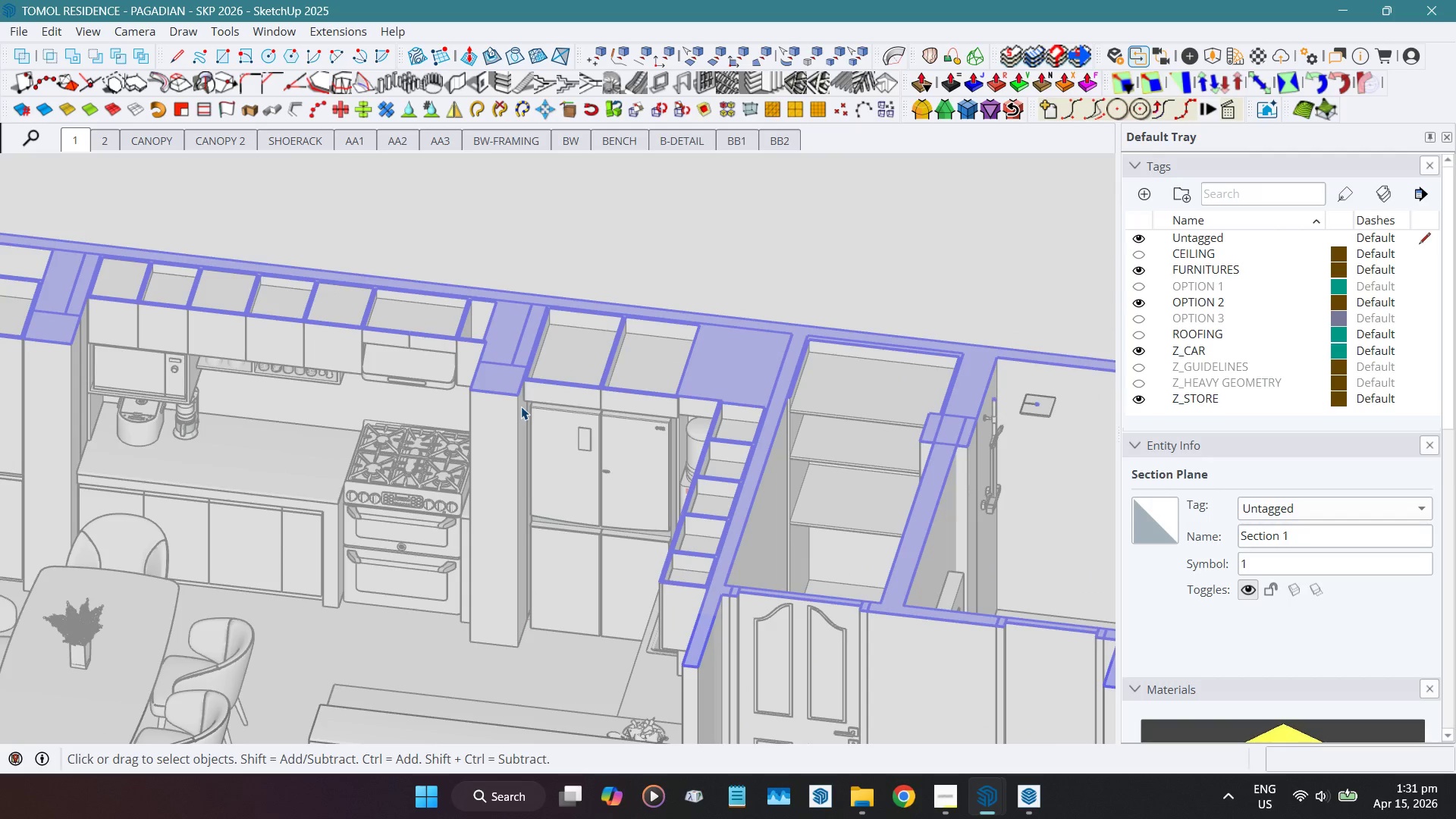 
key(Shift+W)
 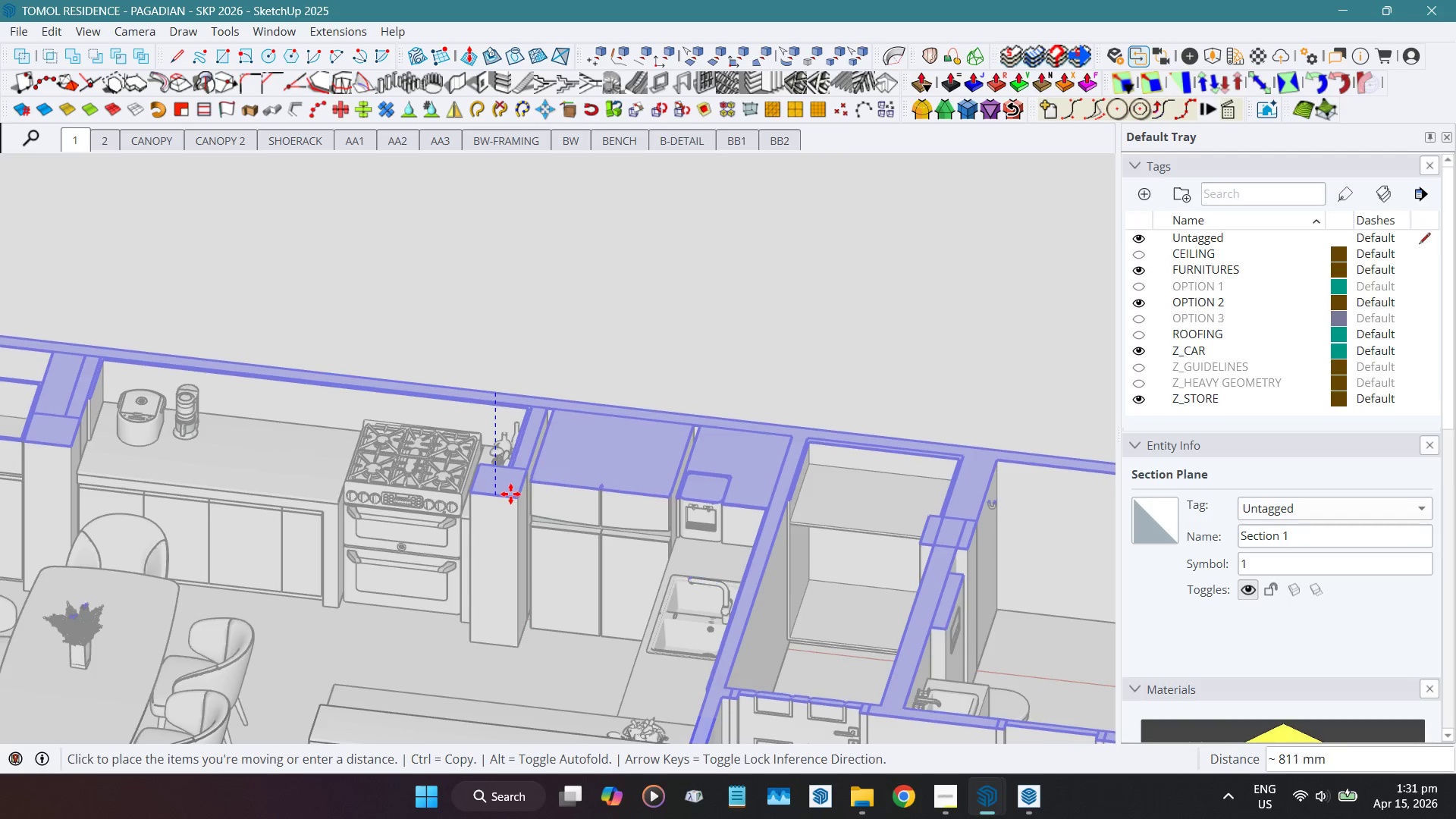 
wait(14.94)
 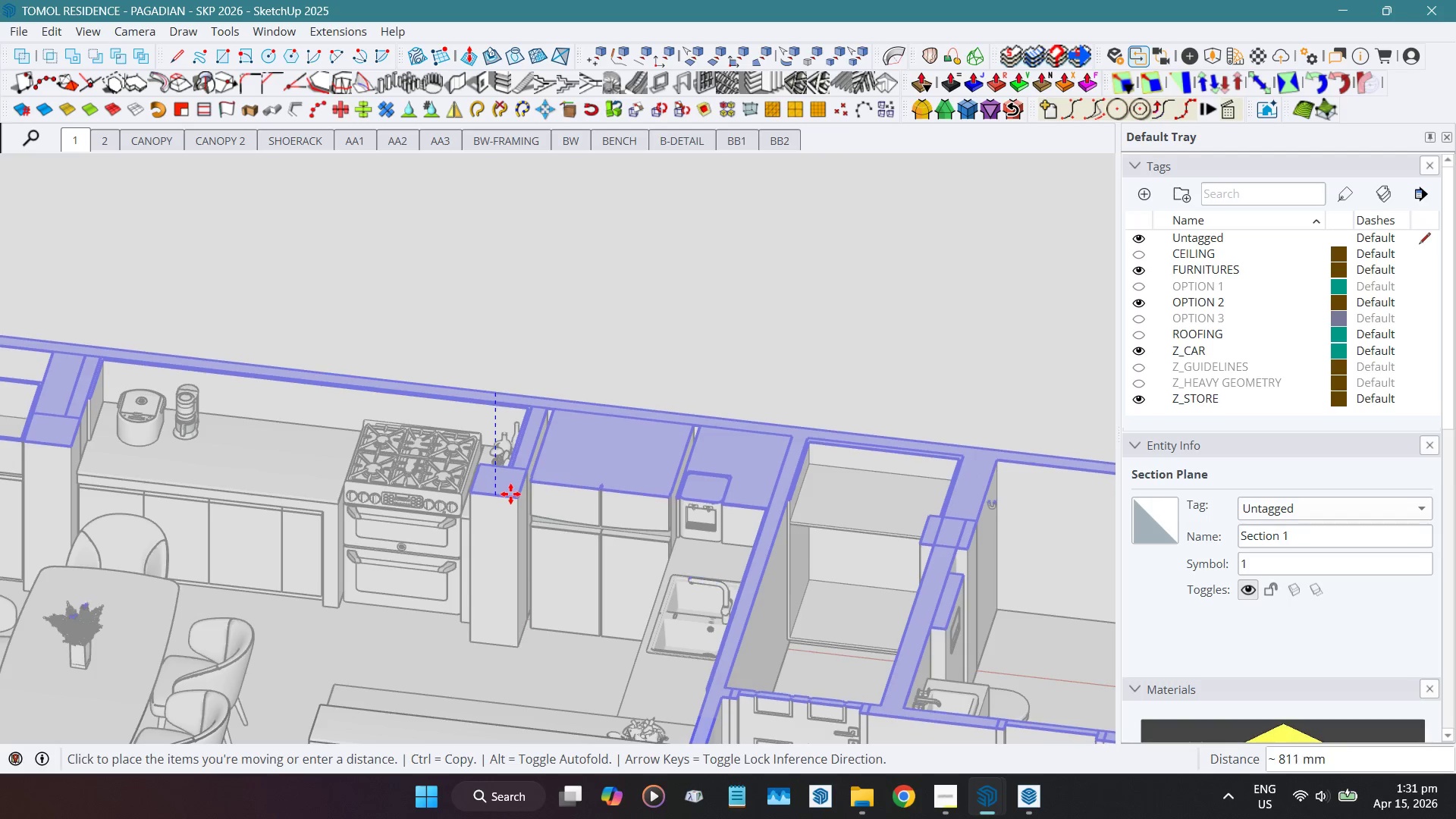 
left_click([511, 491])
 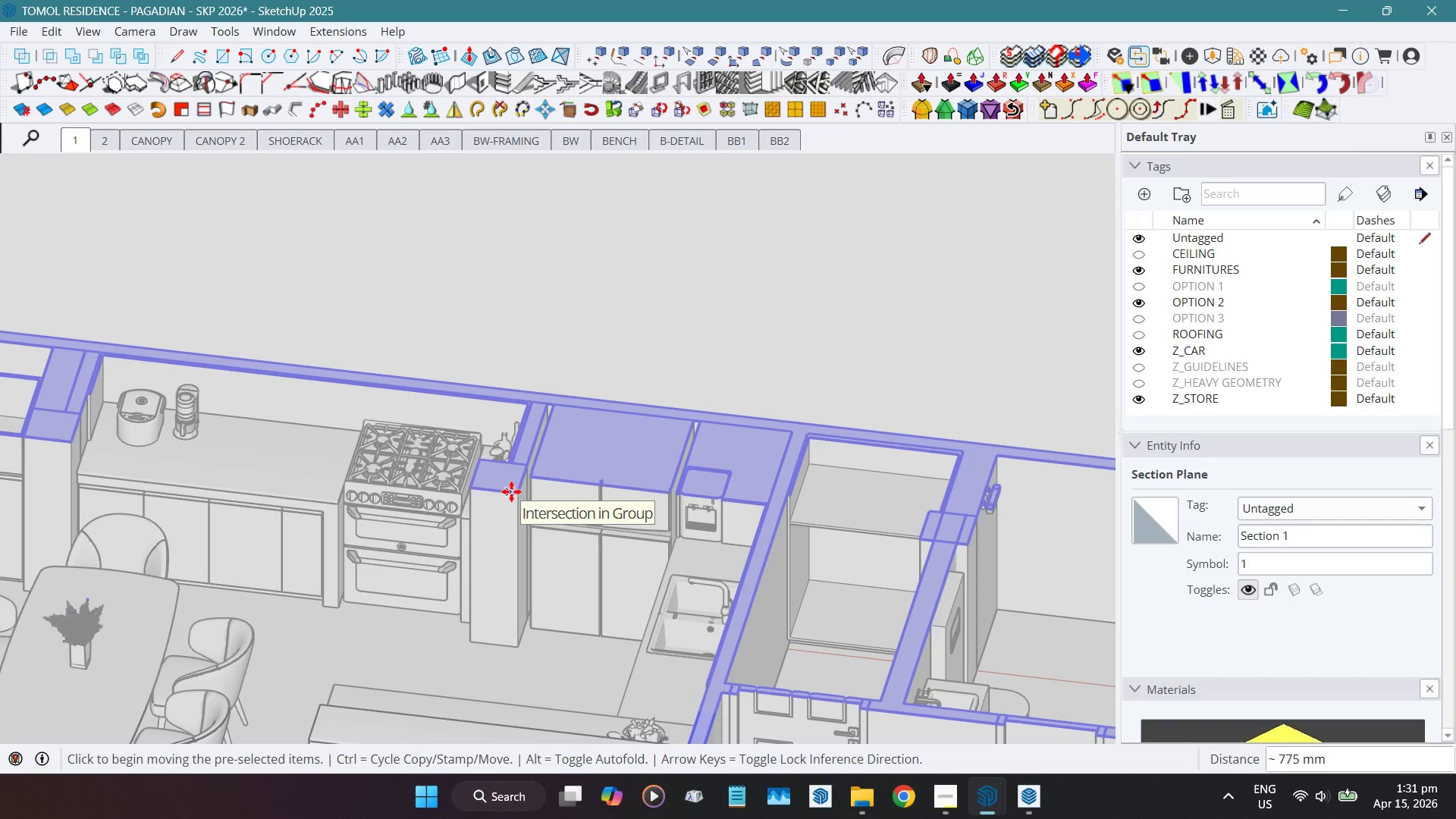 
key(Control+Z)
 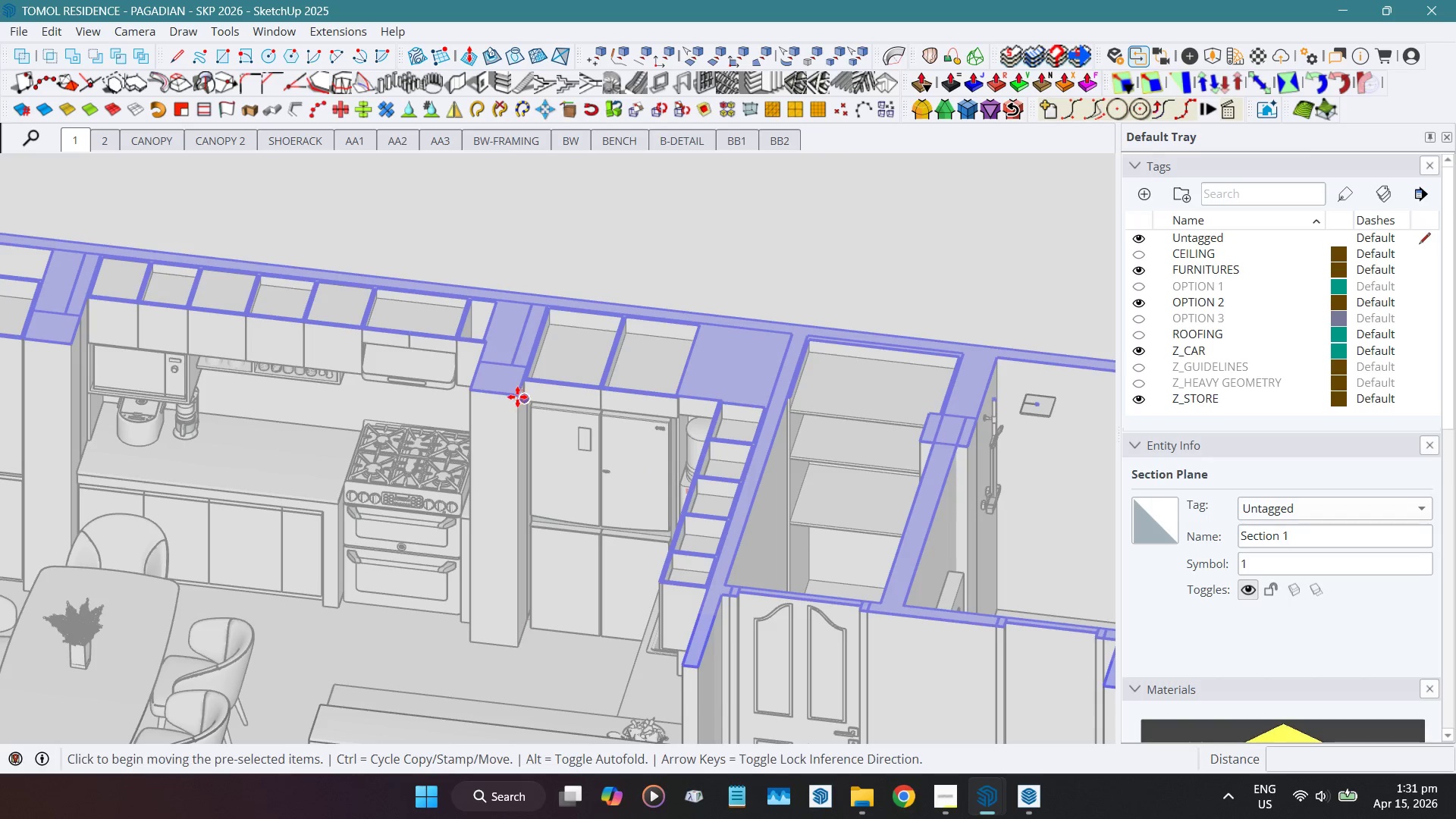 
left_click([511, 397])
 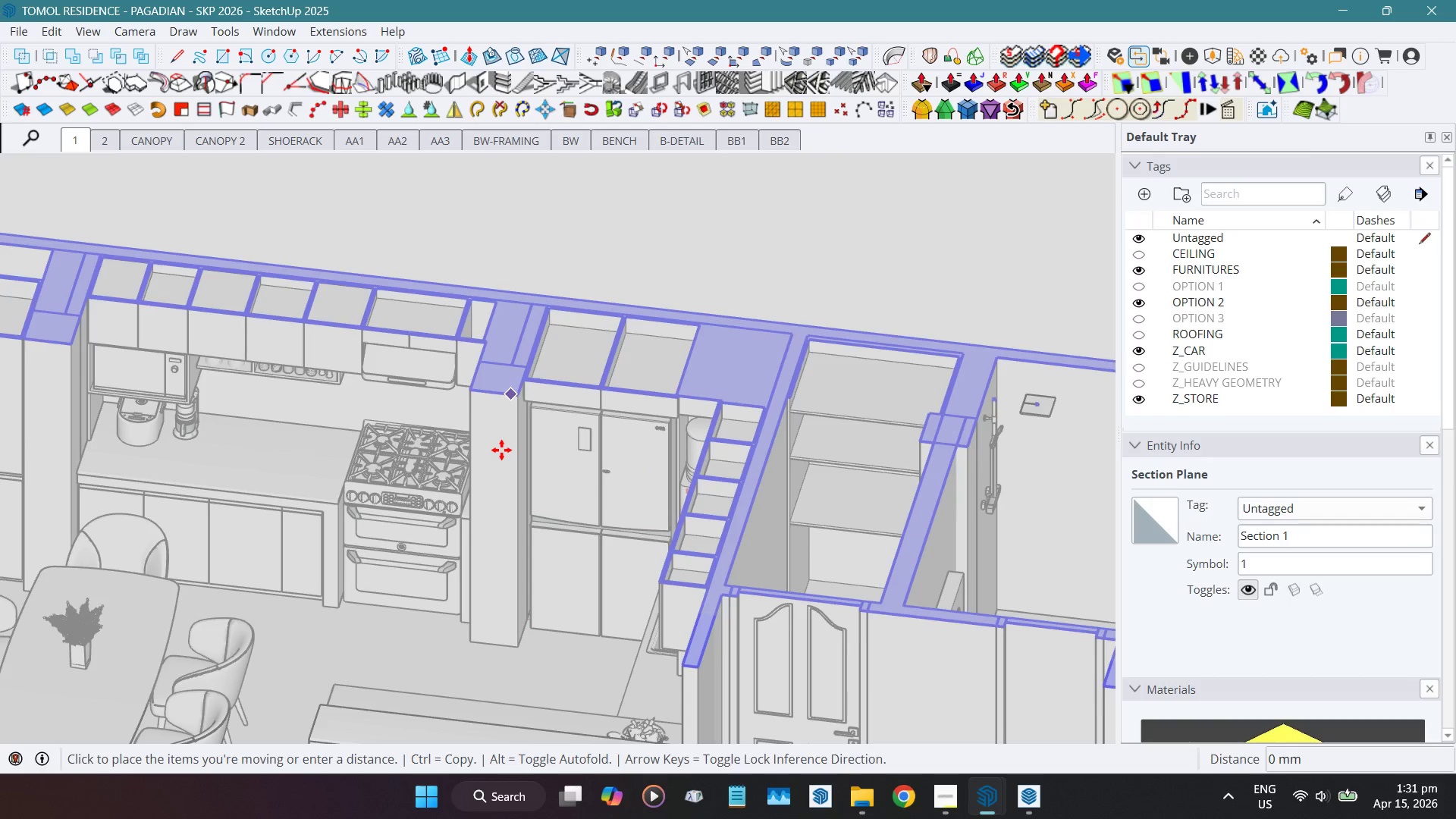 
key(Control+ControlLeft)